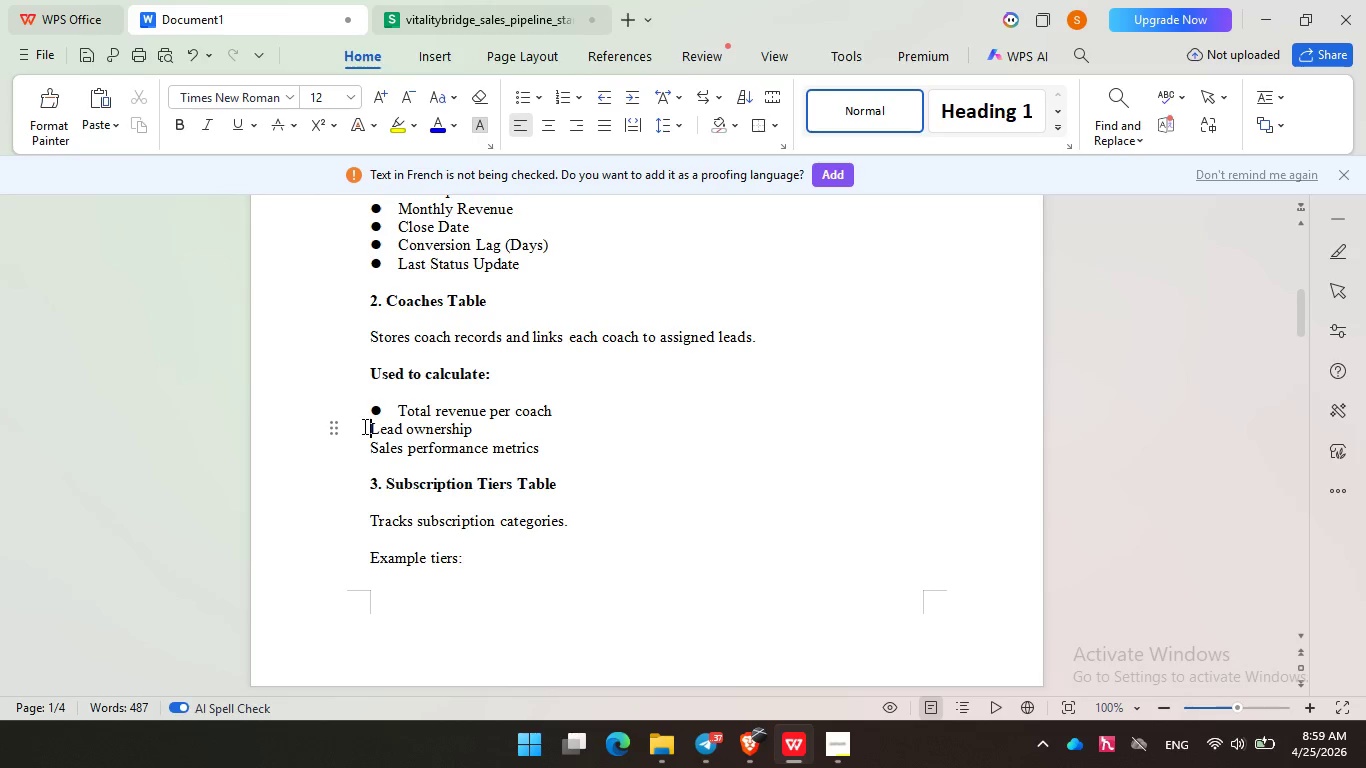 
left_click([363, 426])
 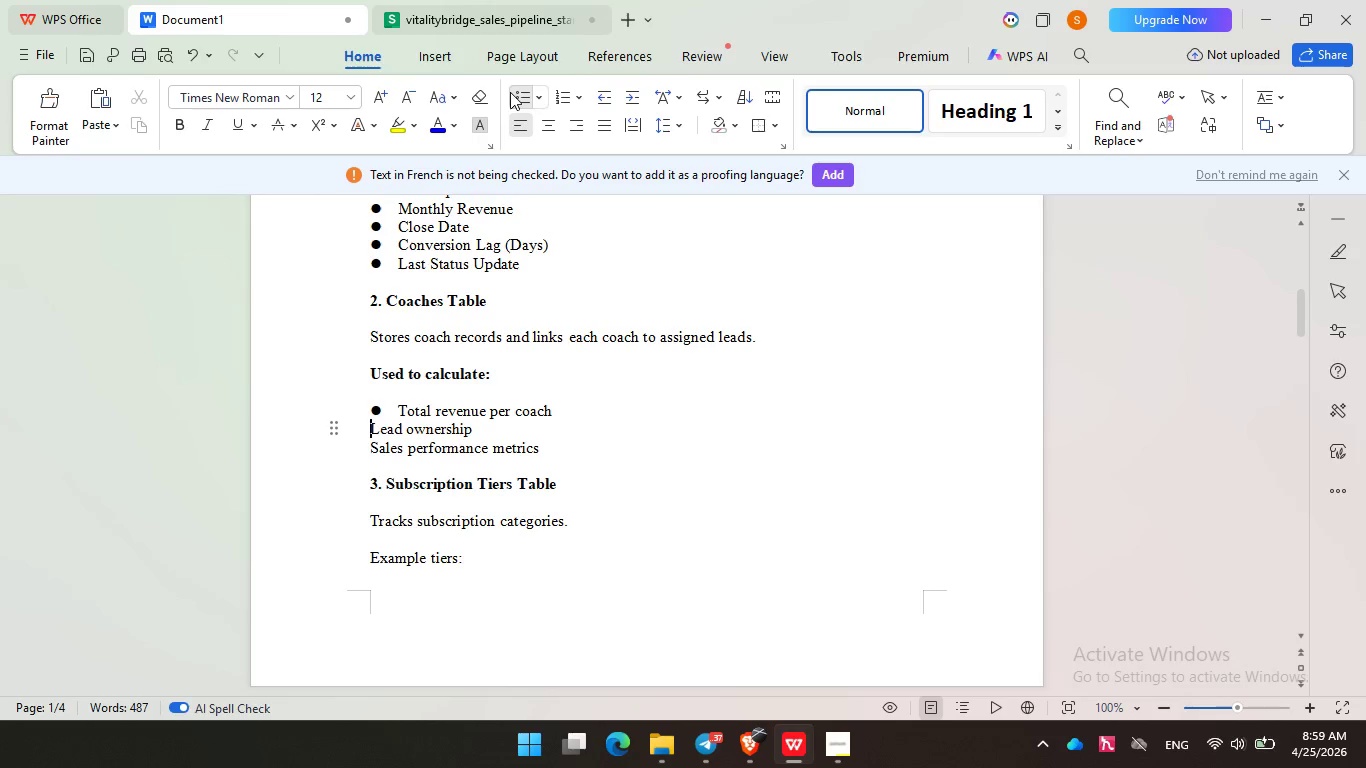 
left_click([510, 92])
 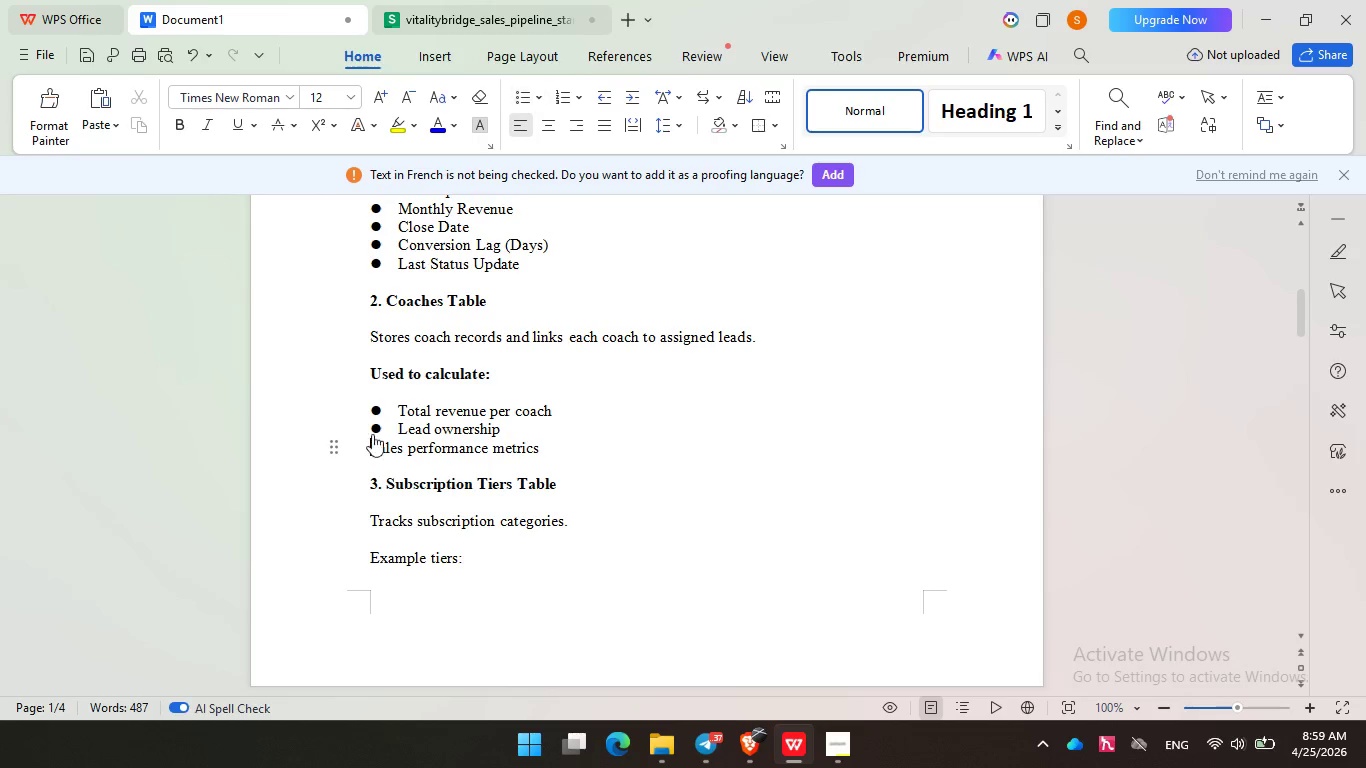 
left_click([364, 445])
 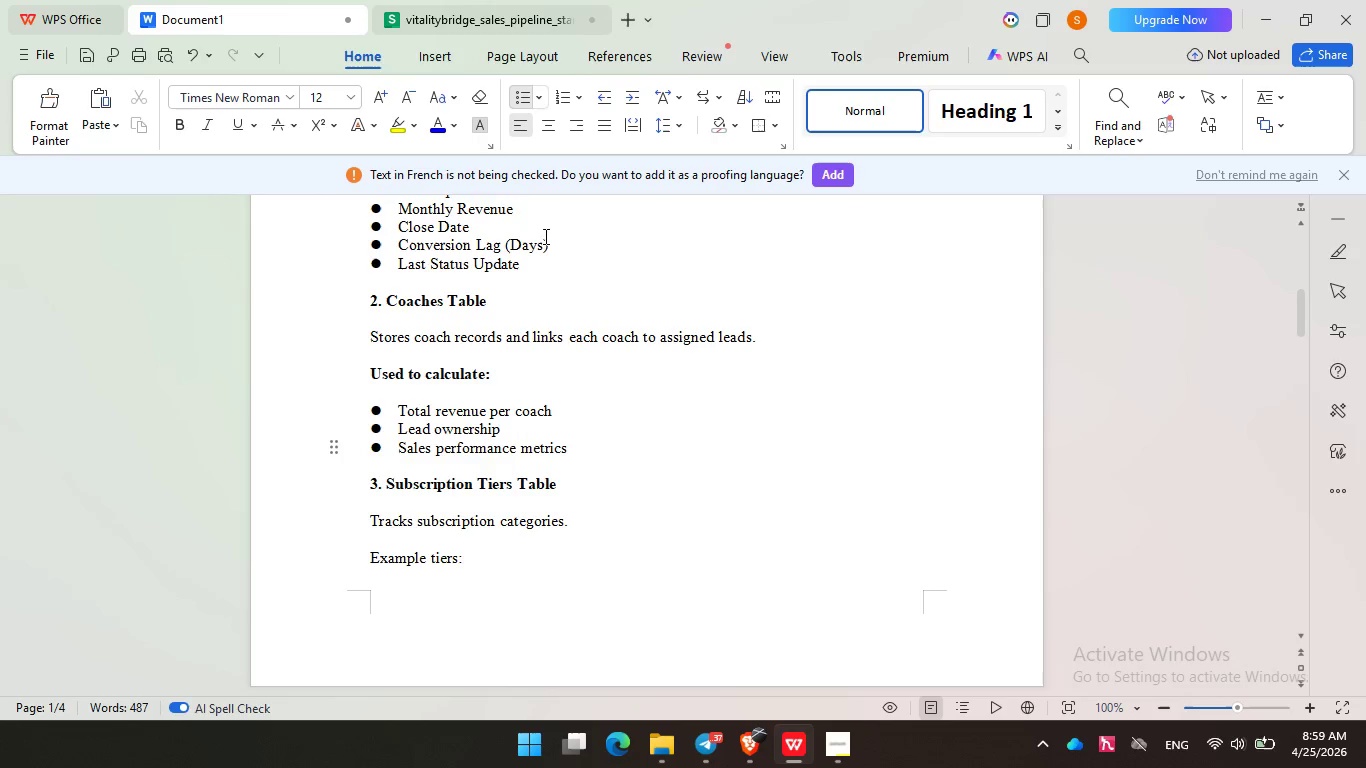 
left_click([519, 101])
 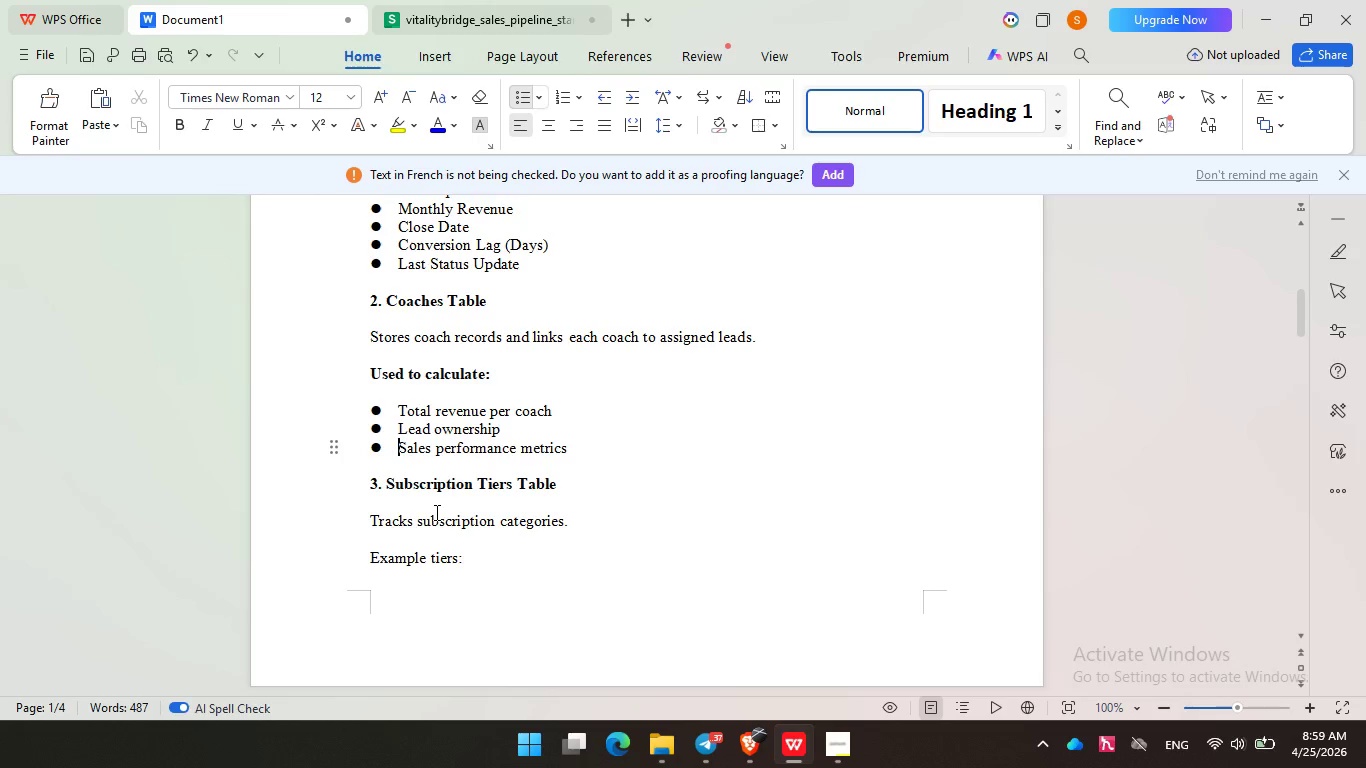 
wait(5.69)
 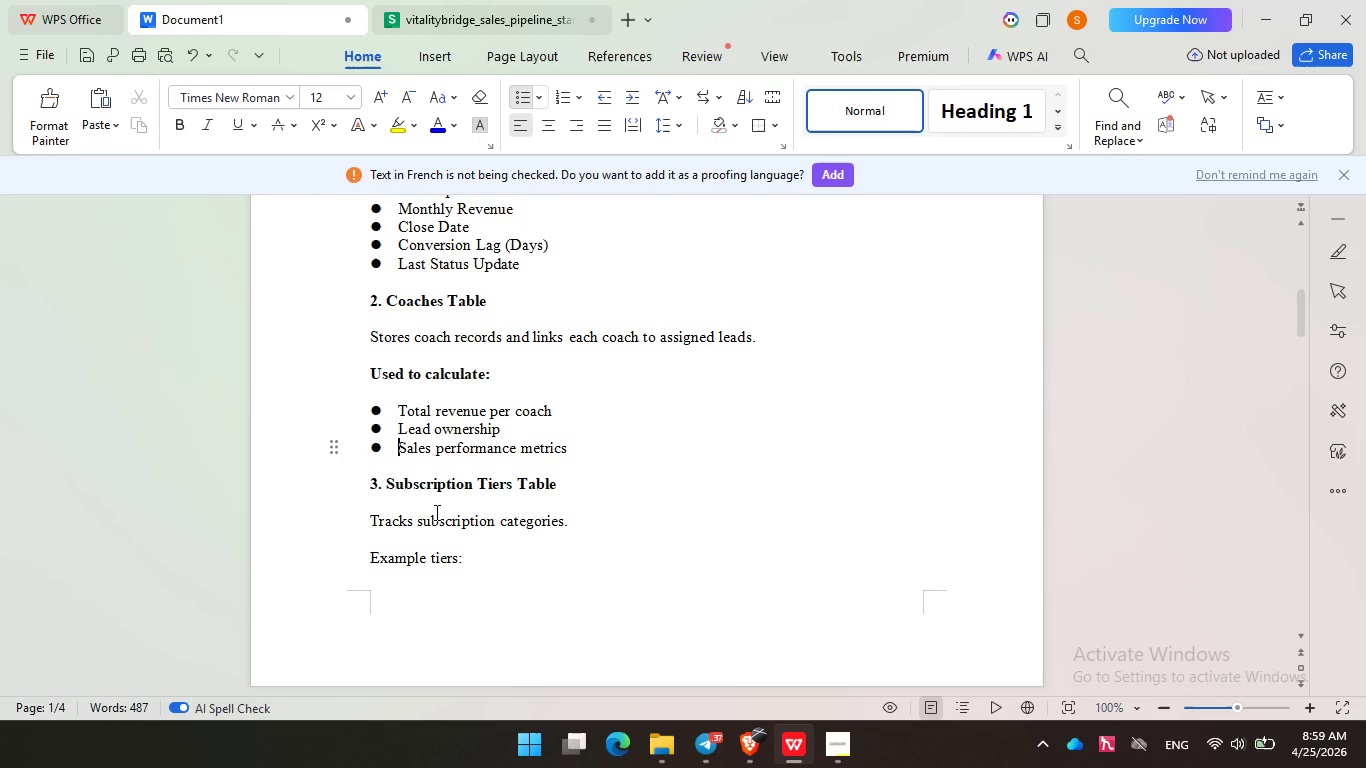 
scroll: coordinate [440, 526], scroll_direction: down, amount: 5.0
 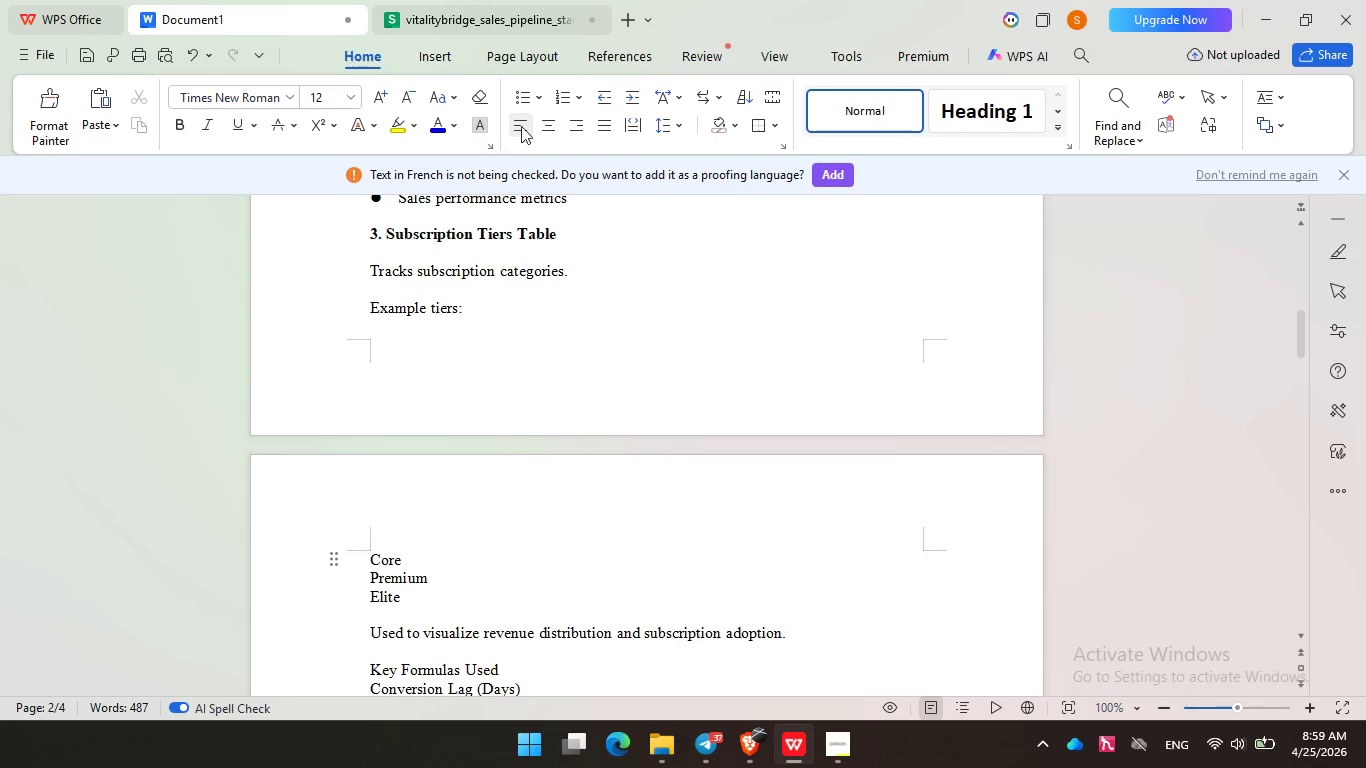 
left_click([521, 99])
 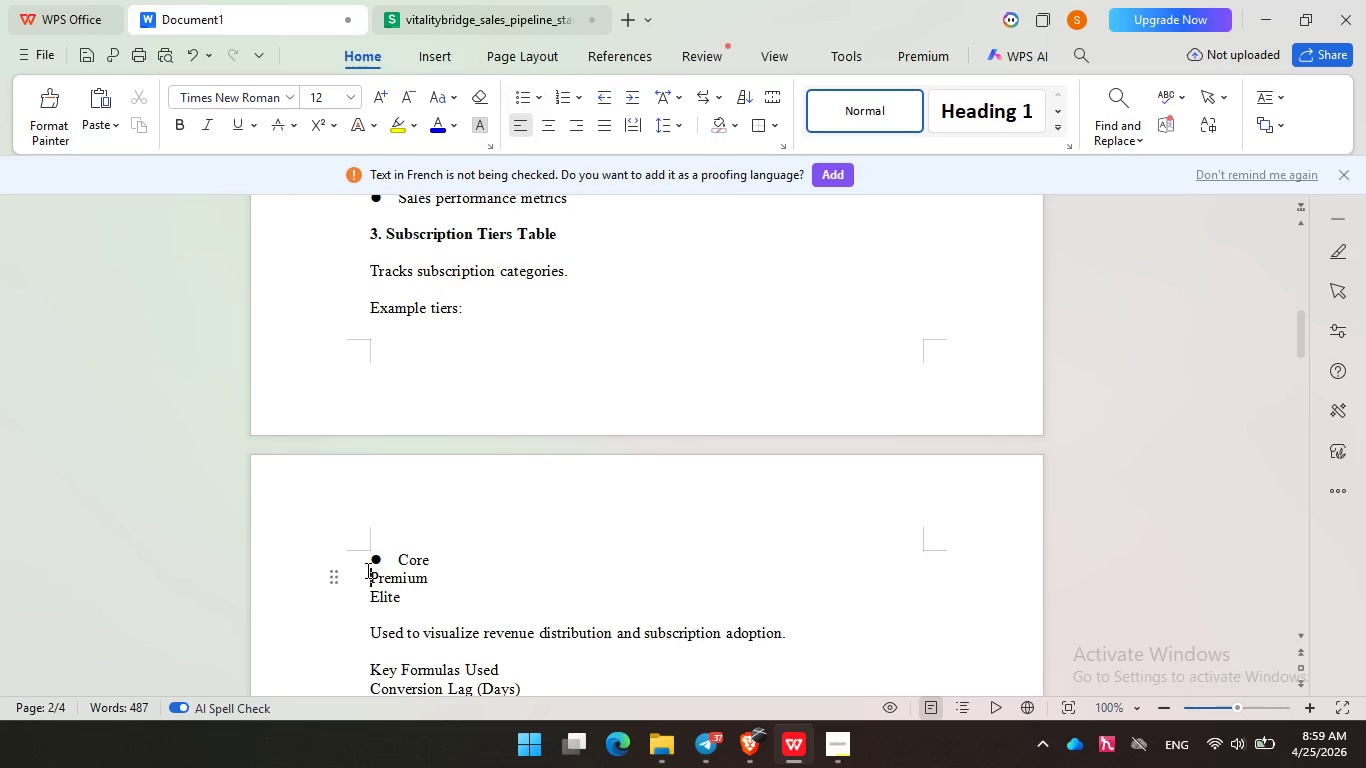 
left_click([366, 570])
 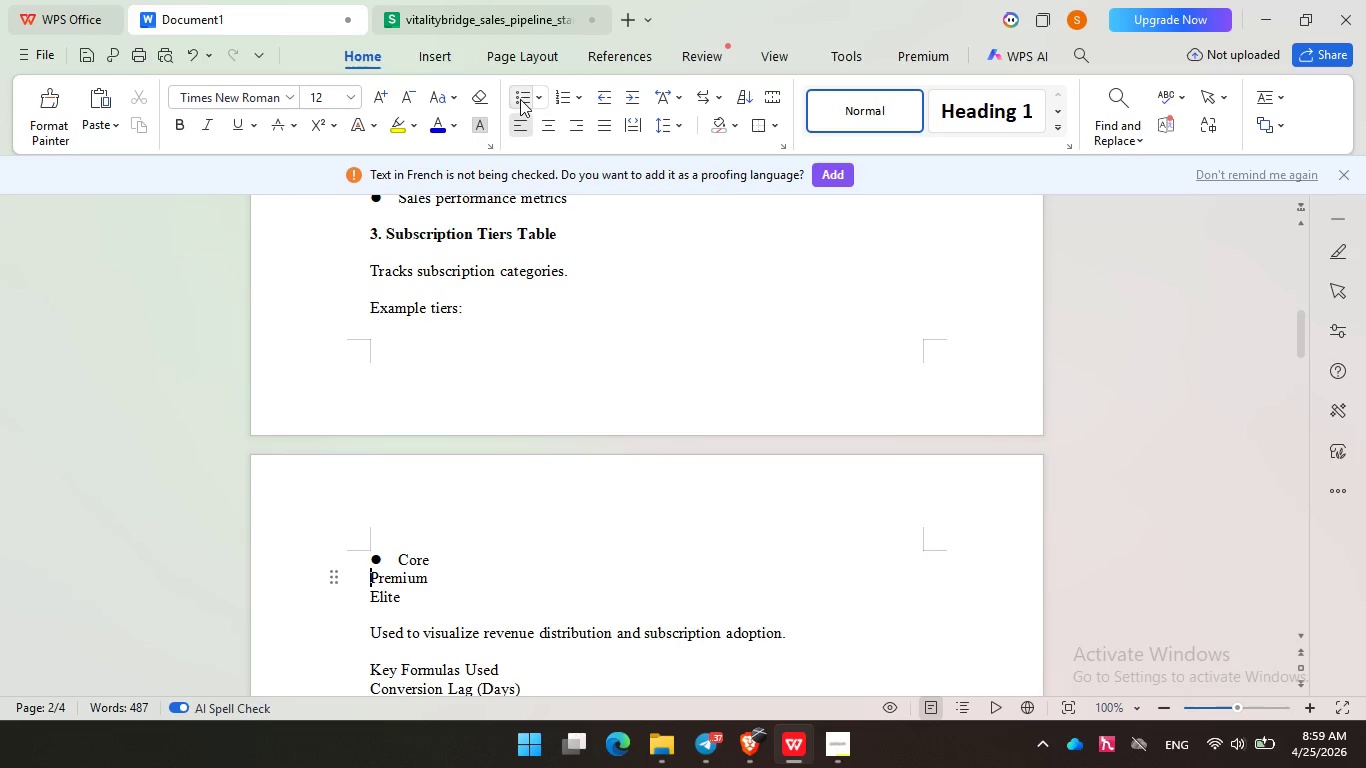 
left_click([520, 99])
 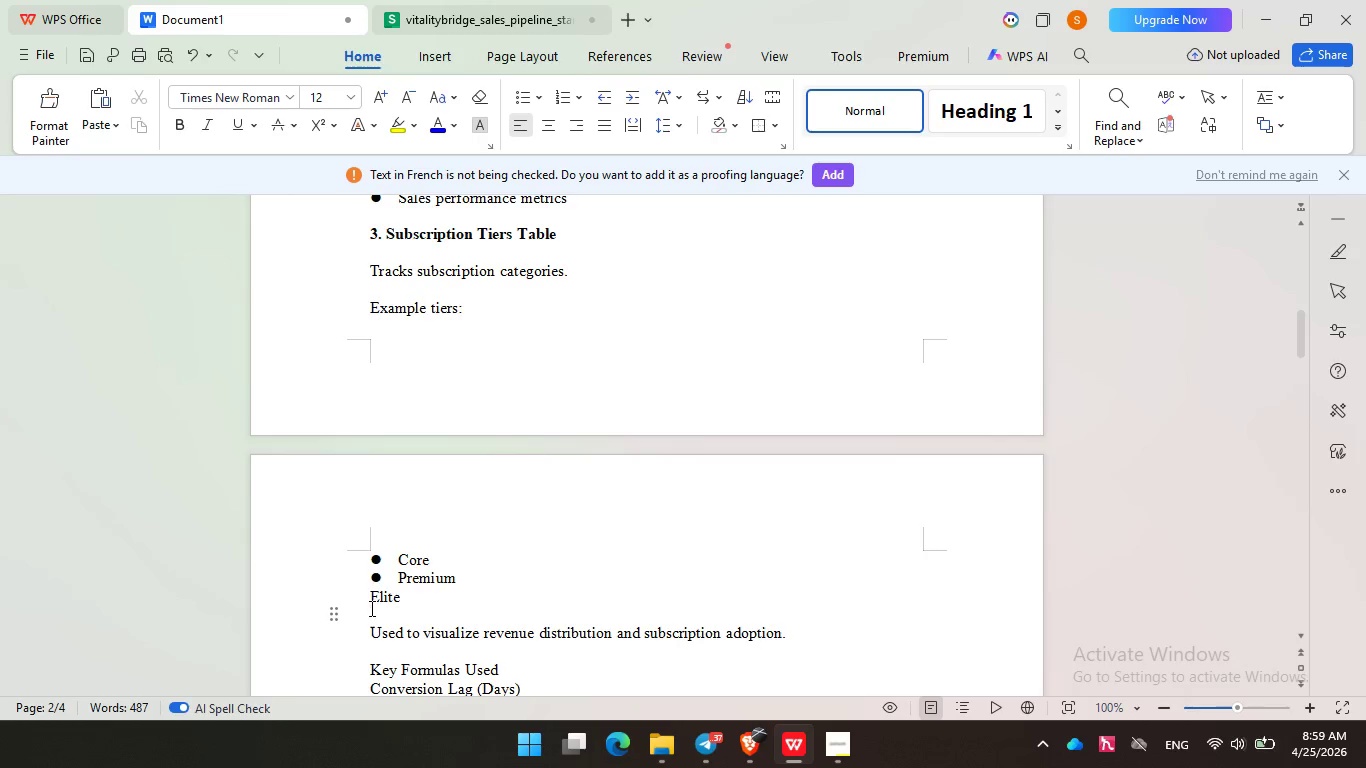 
left_click([370, 608])
 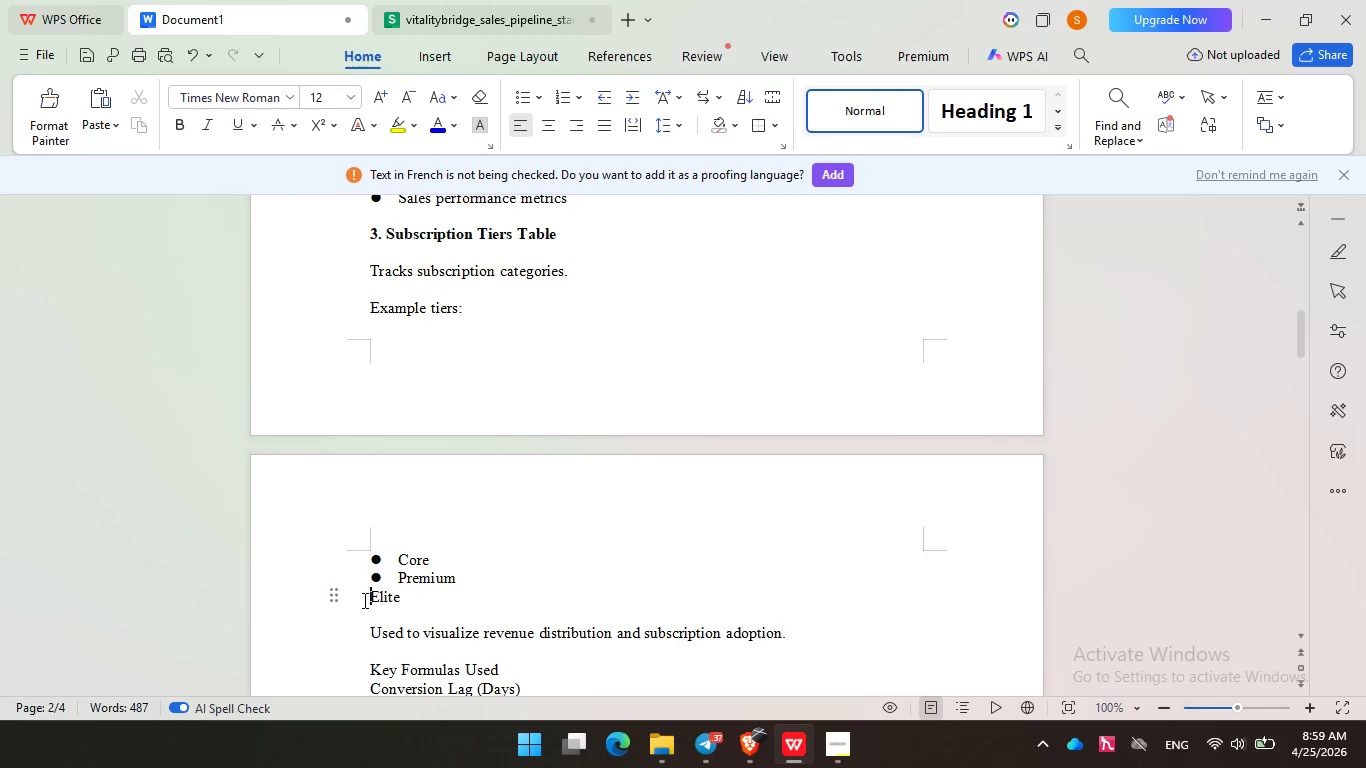 
left_click([363, 600])
 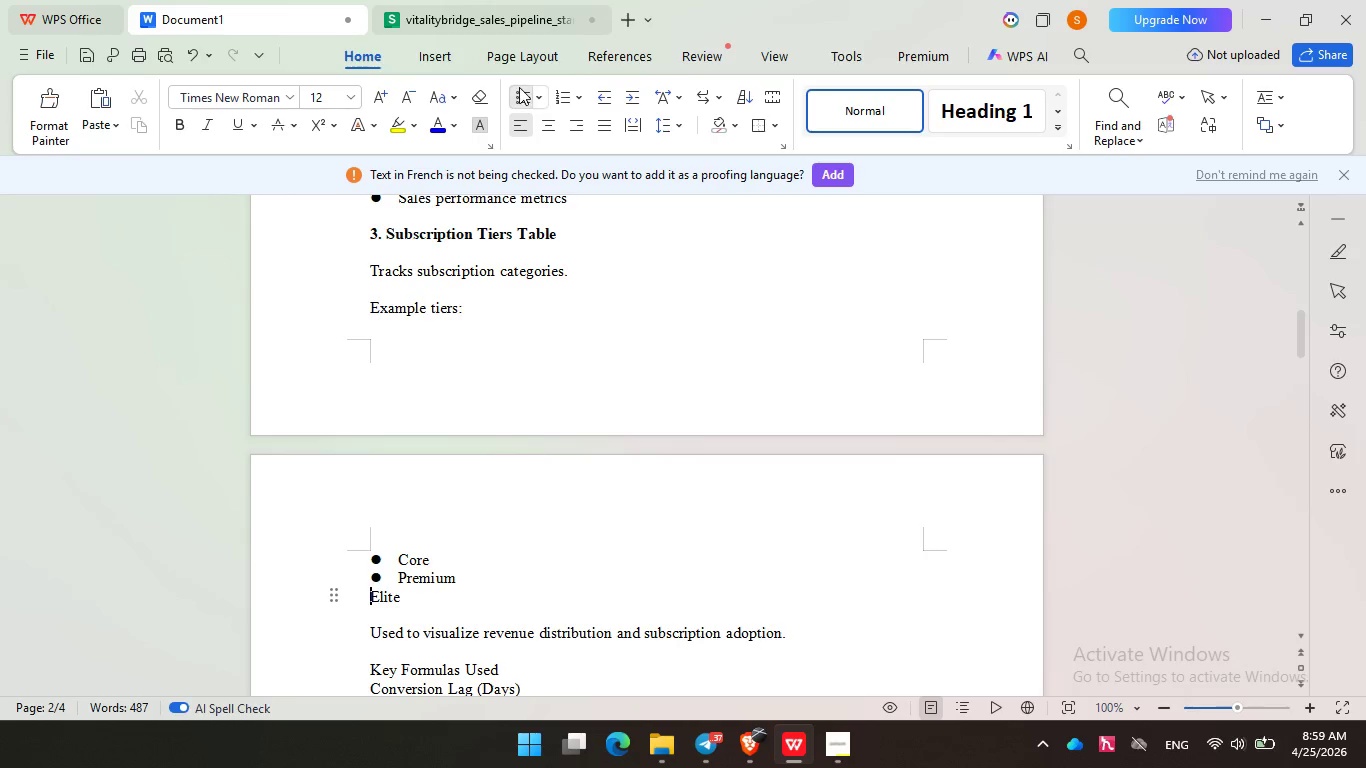 
left_click([519, 87])
 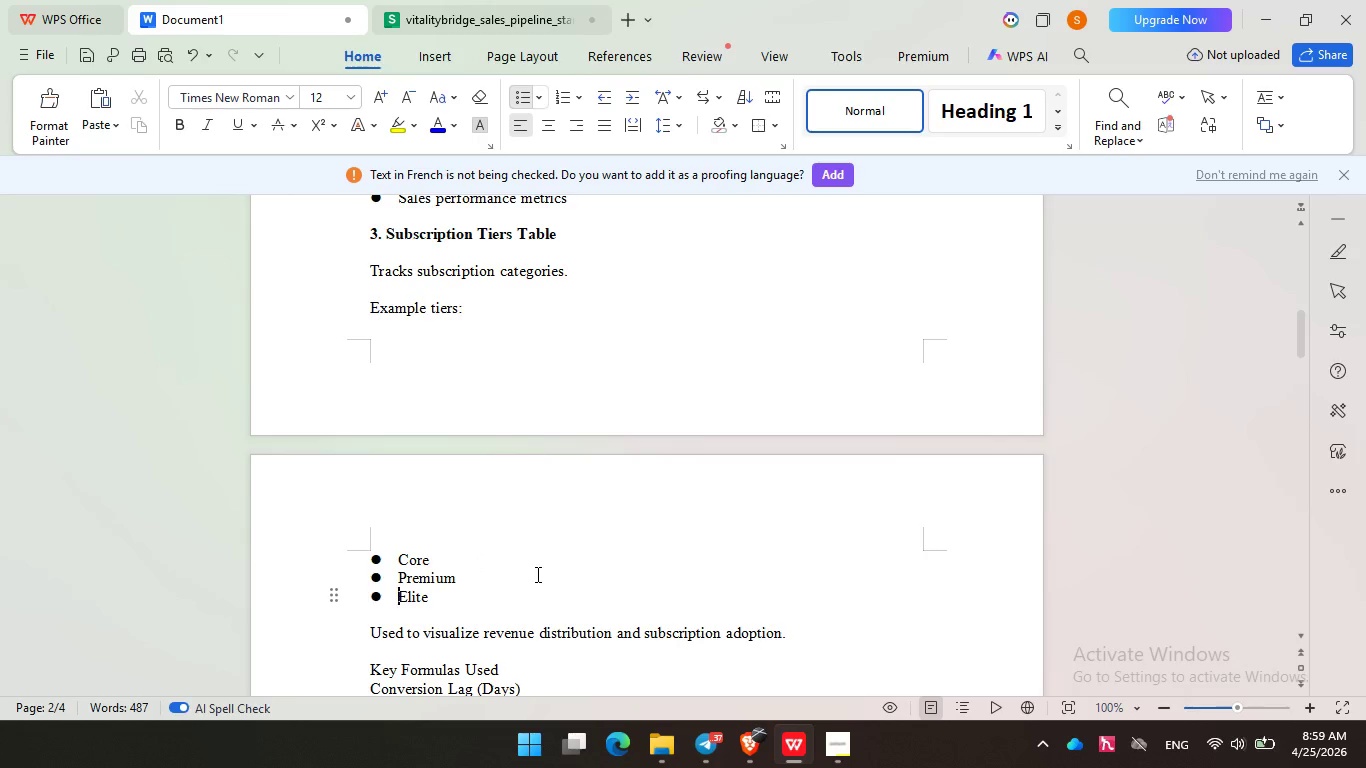 
scroll: coordinate [447, 557], scroll_direction: down, amount: 2.0
 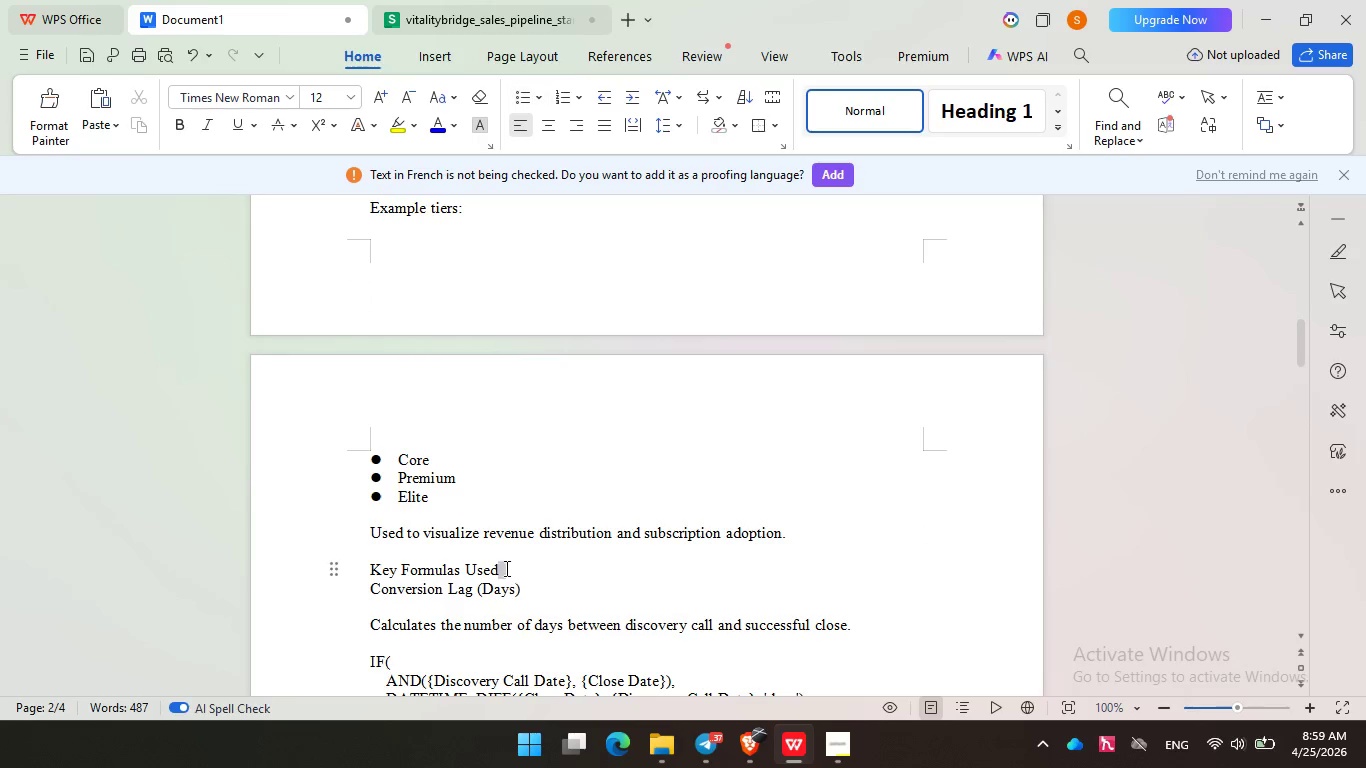 
left_click_drag(start_coordinate=[509, 568], to_coordinate=[352, 576])
 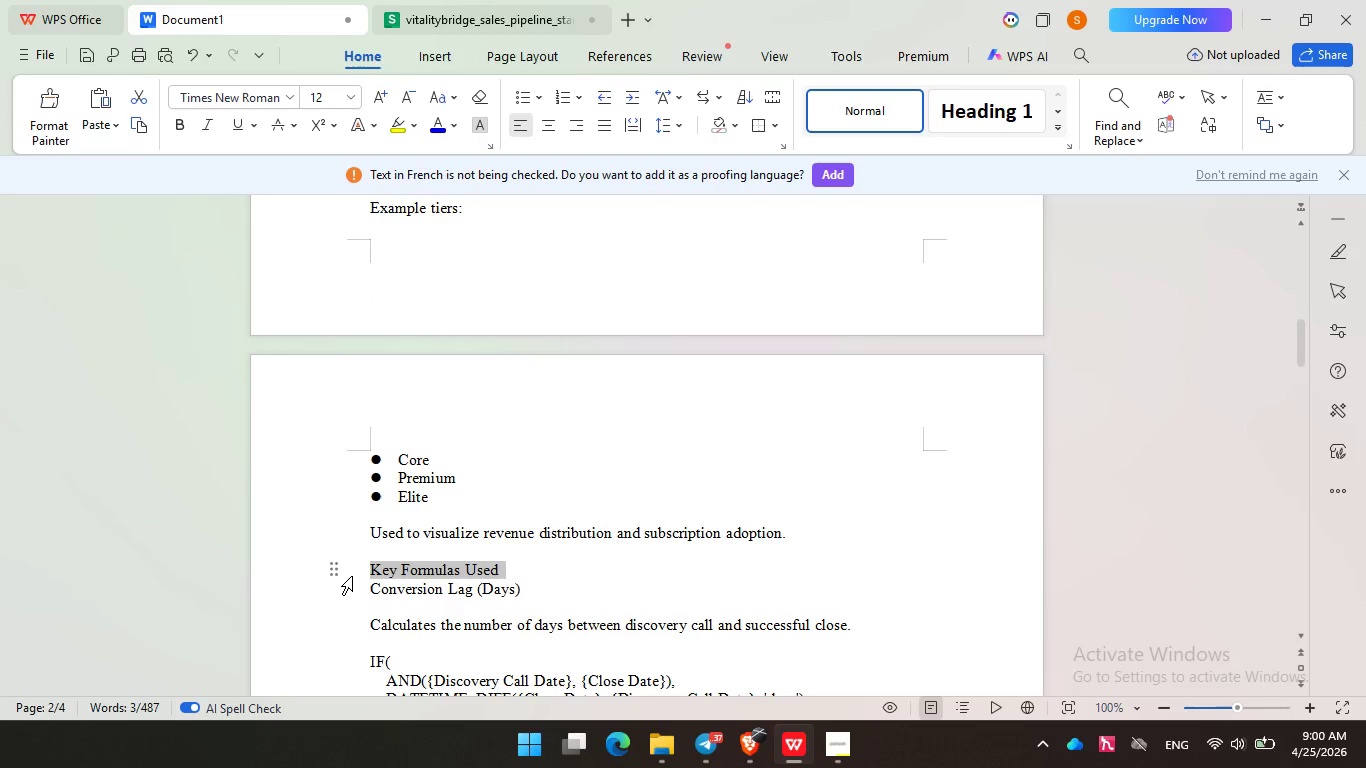 
key(Control+B)
 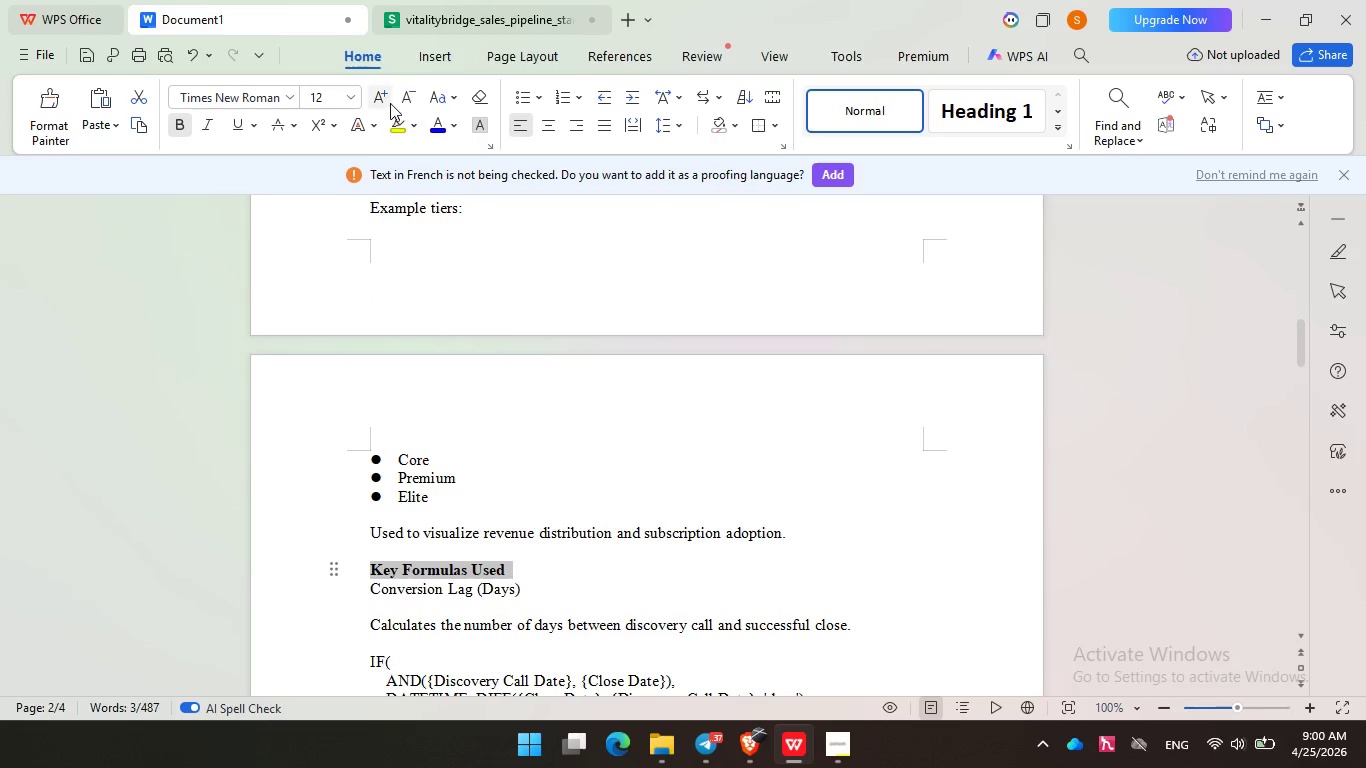 
left_click([389, 97])
 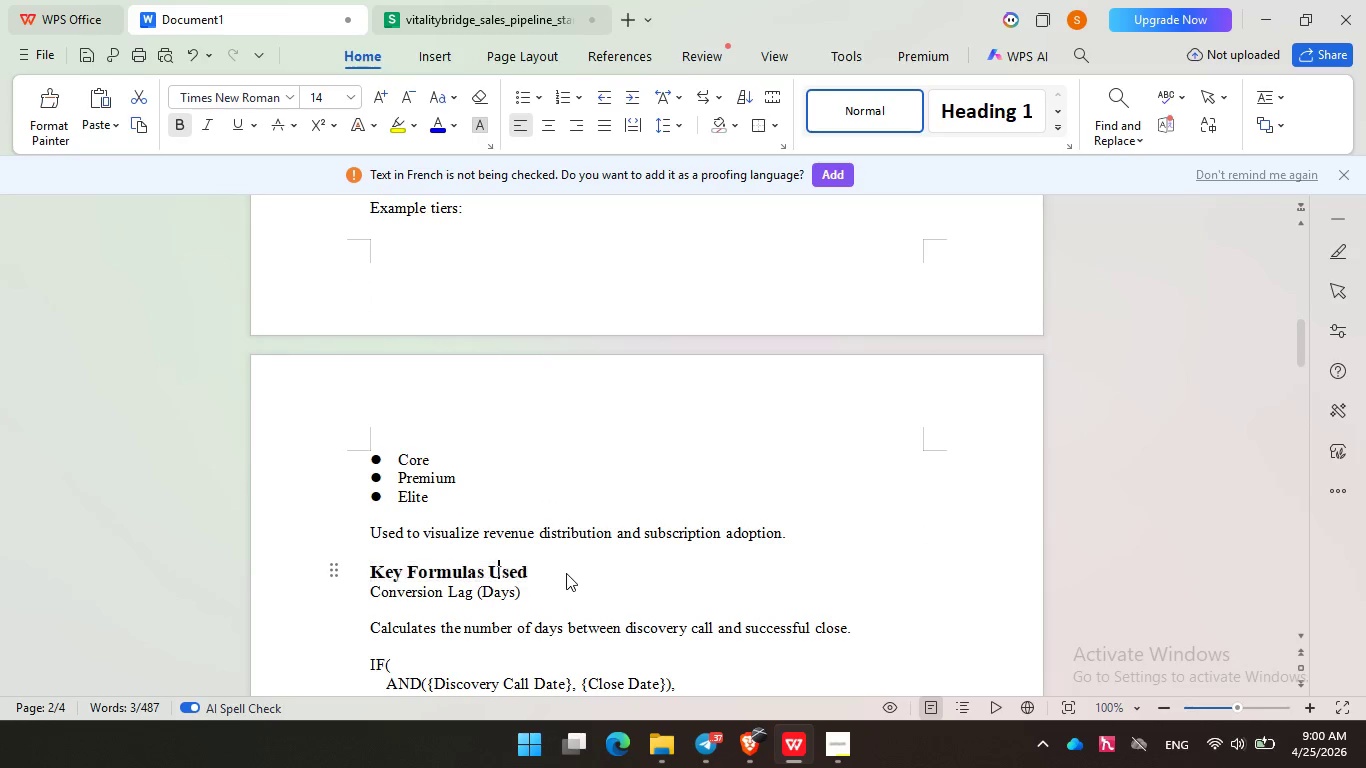 
left_click([566, 573])
 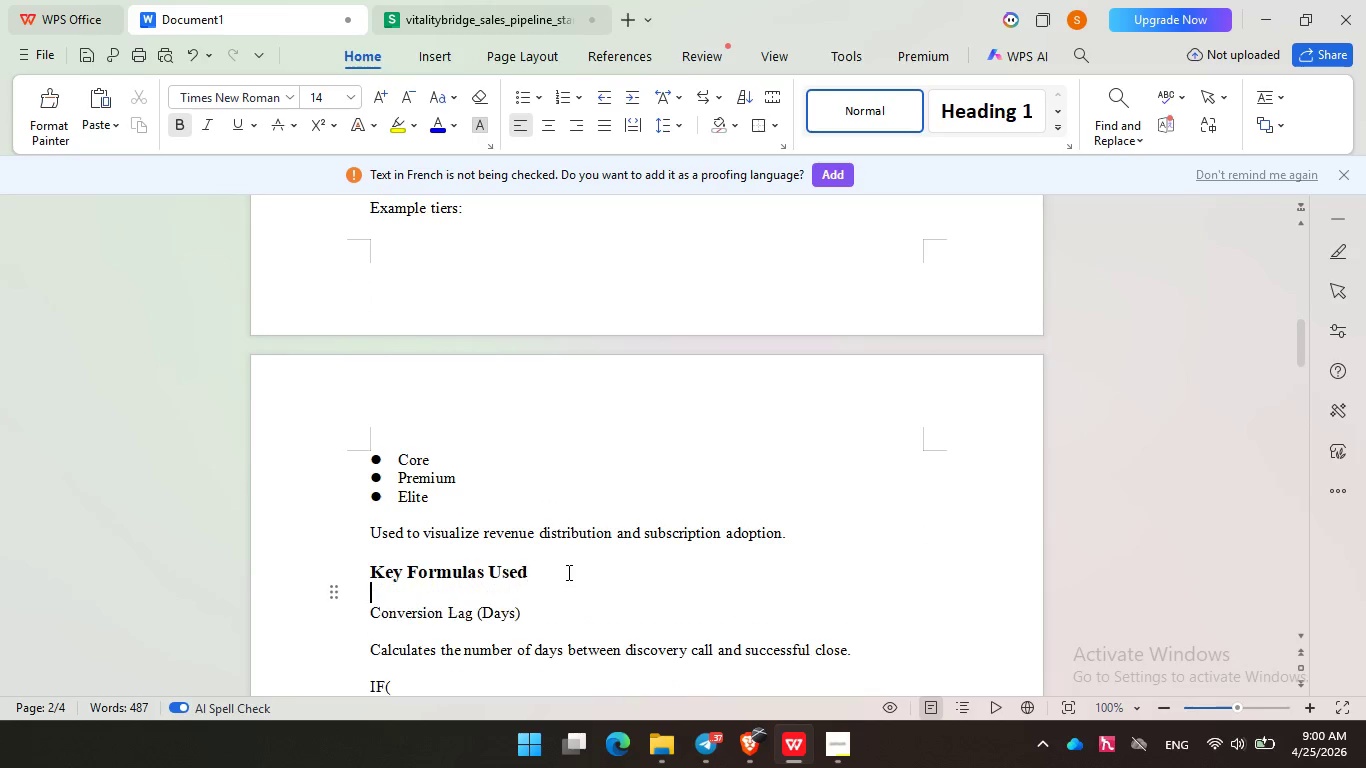 
key(Enter)
 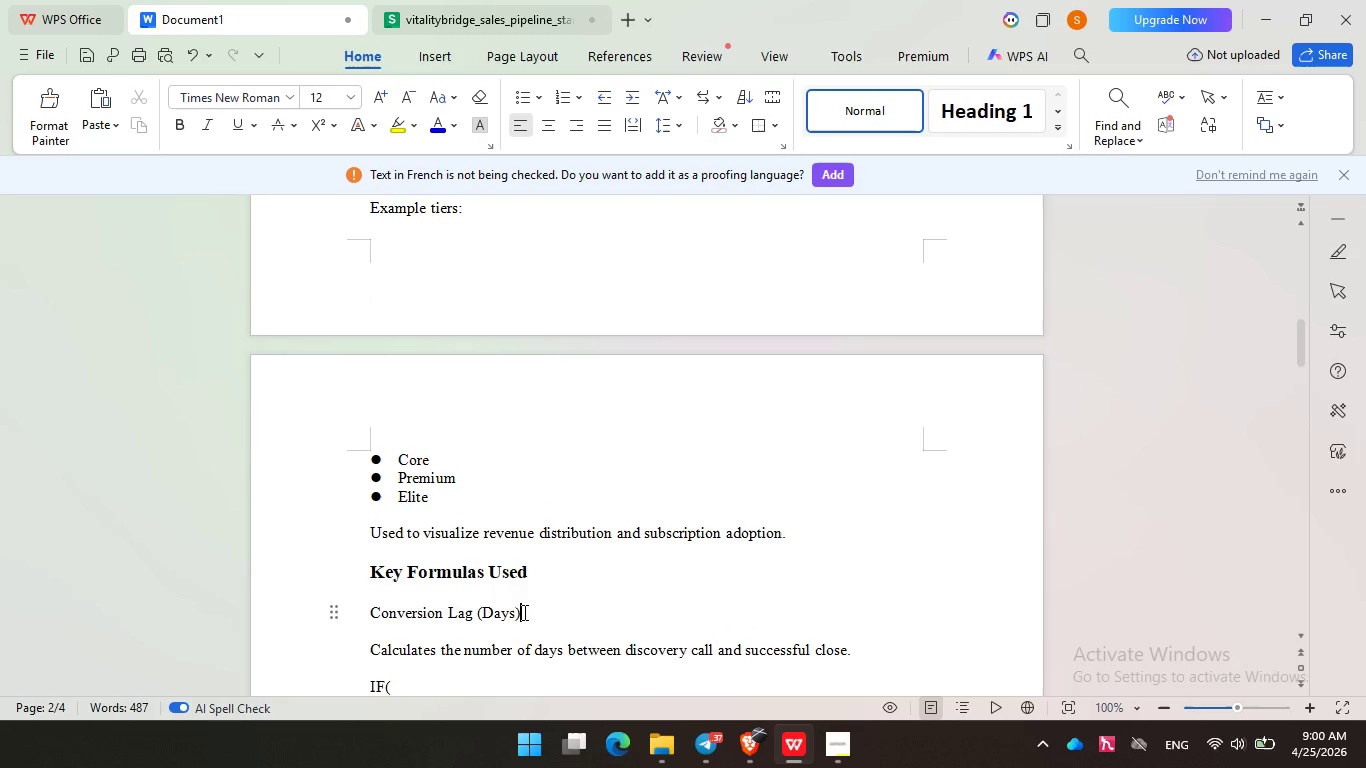 
left_click_drag(start_coordinate=[531, 611], to_coordinate=[355, 613])
 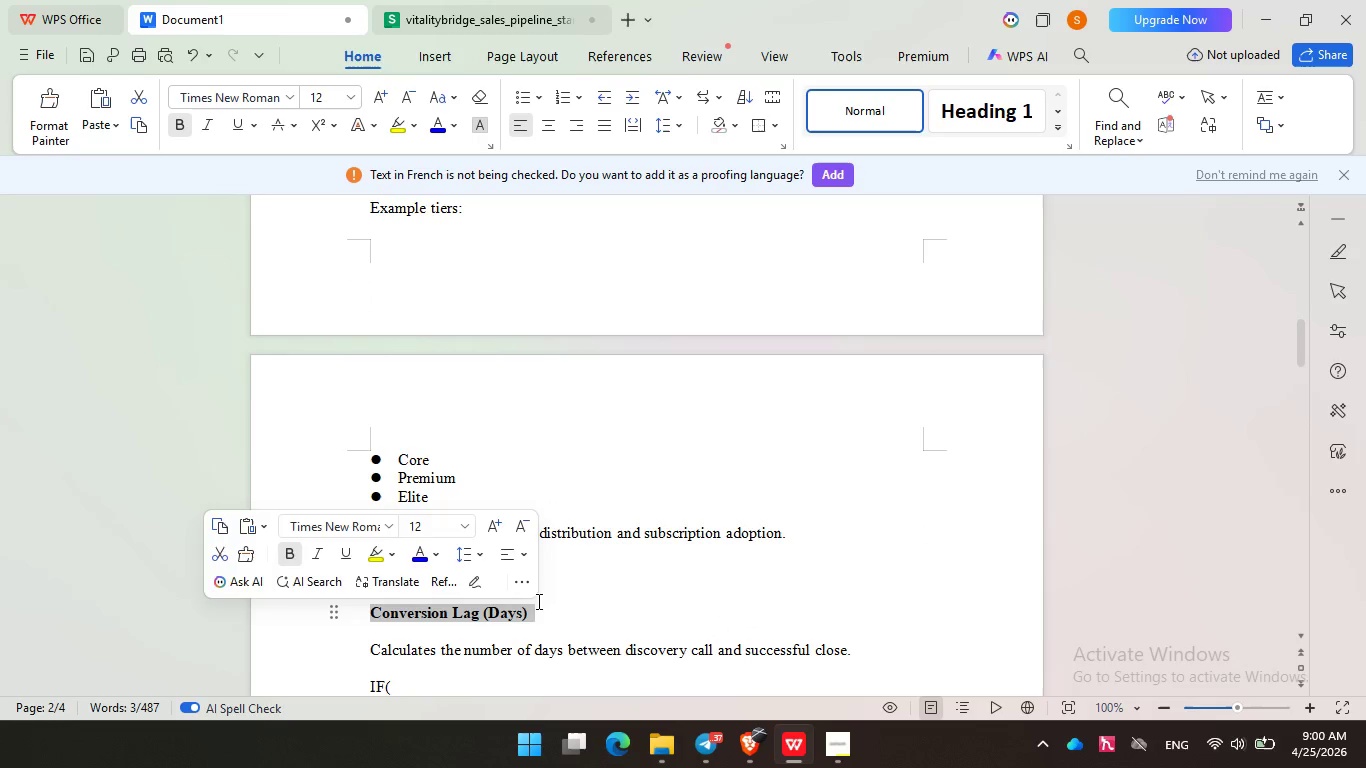 
key(Control+B)
 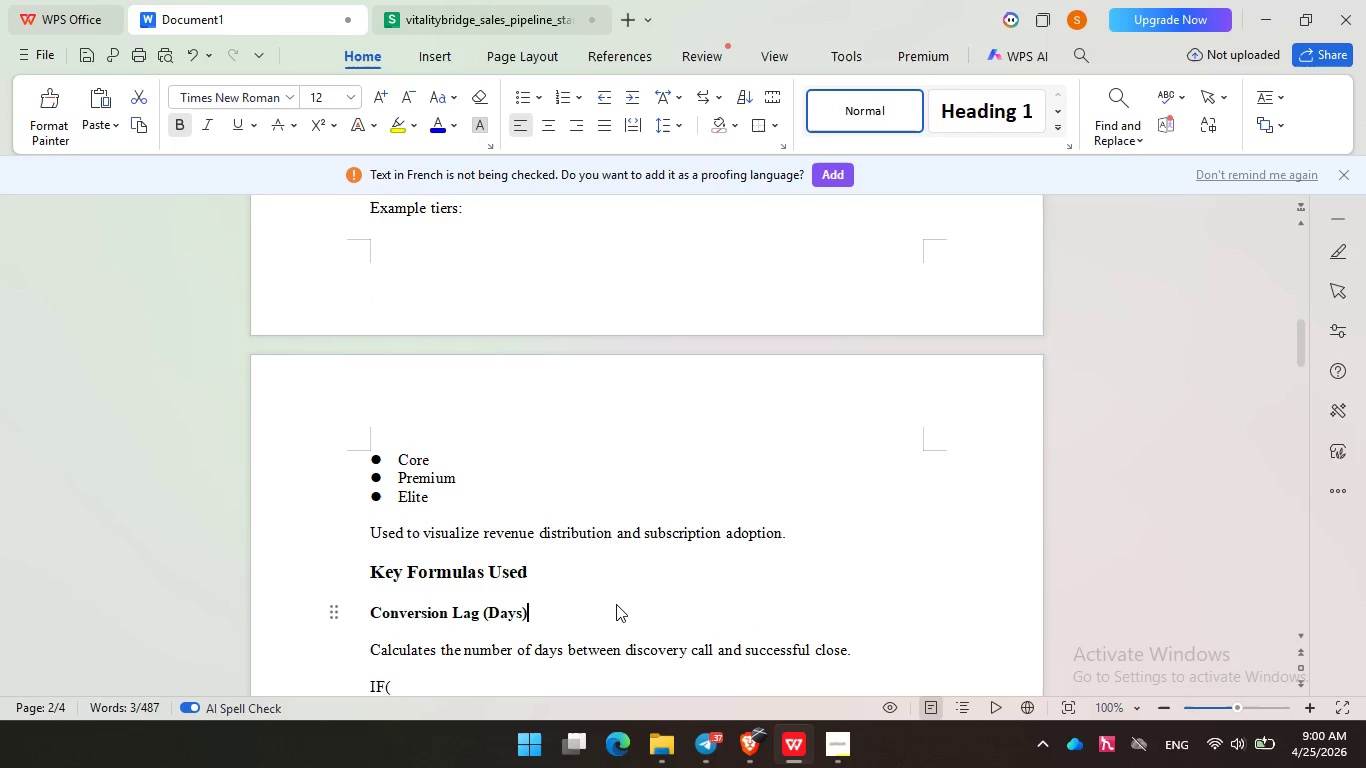 
left_click([616, 604])
 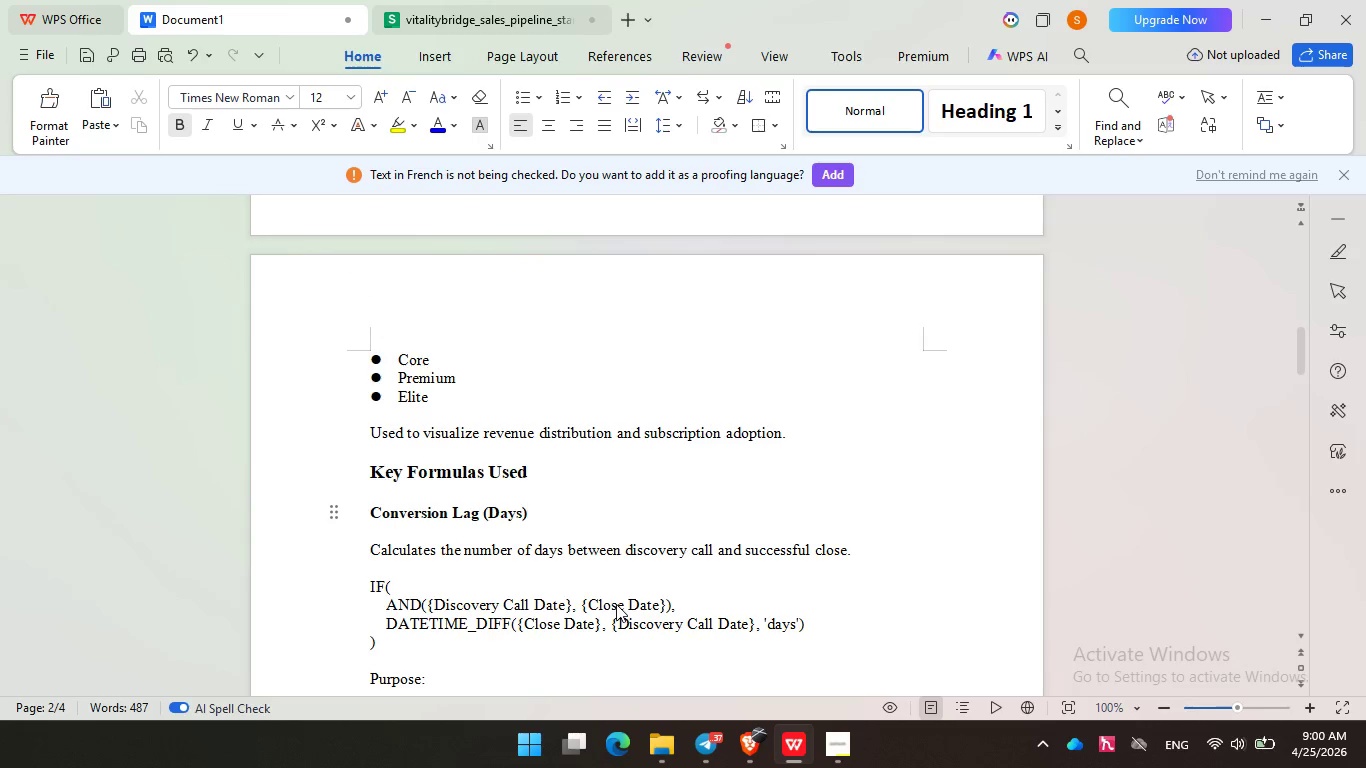 
scroll: coordinate [552, 570], scroll_direction: down, amount: 5.0
 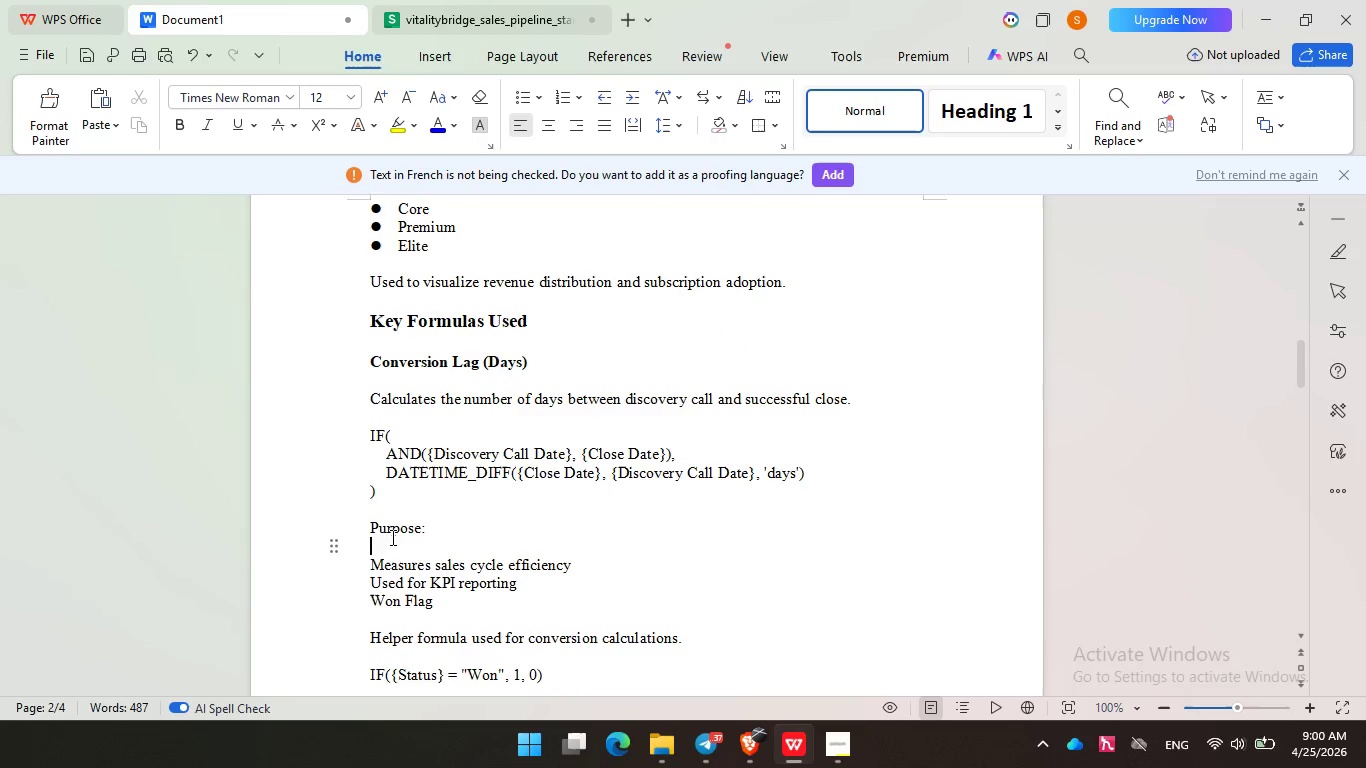 
double_click([391, 537])
 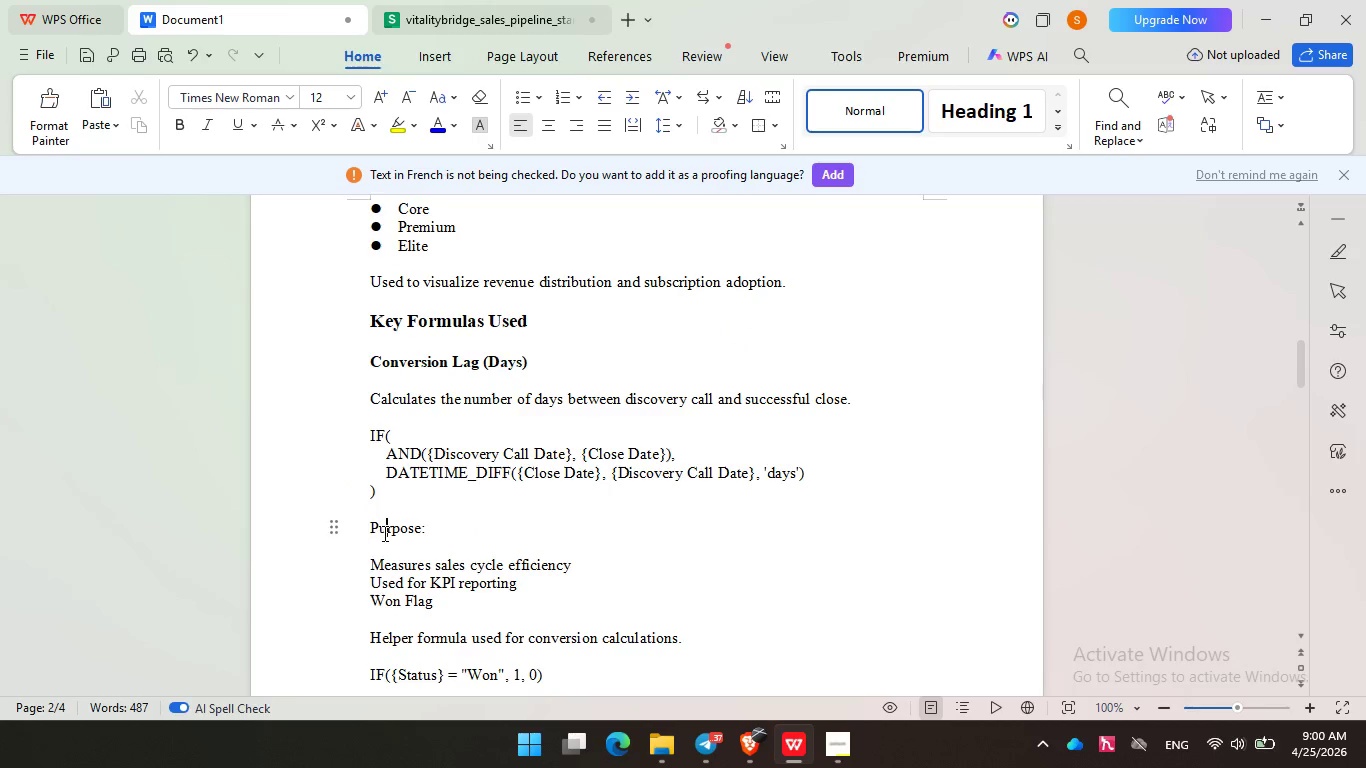 
double_click([383, 533])
 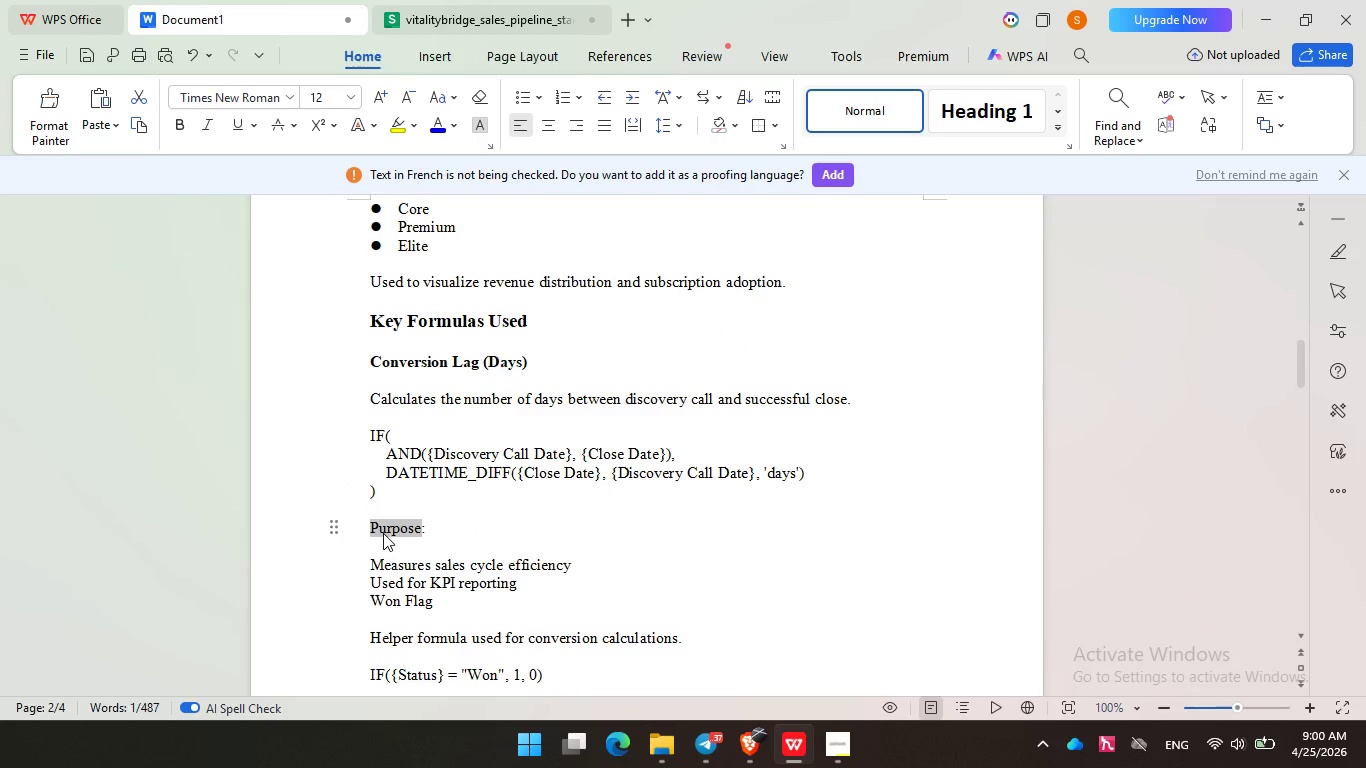 
triple_click([383, 533])
 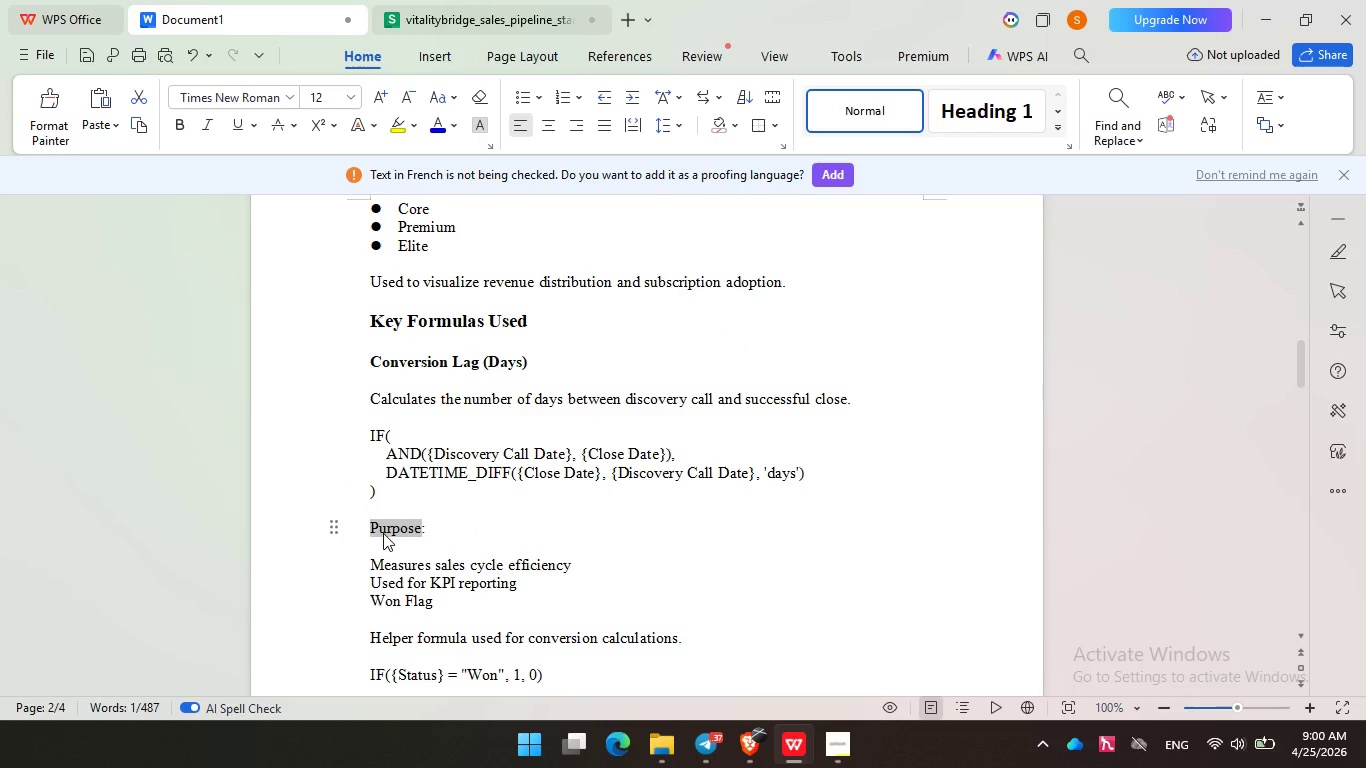 
key(Control+B)
 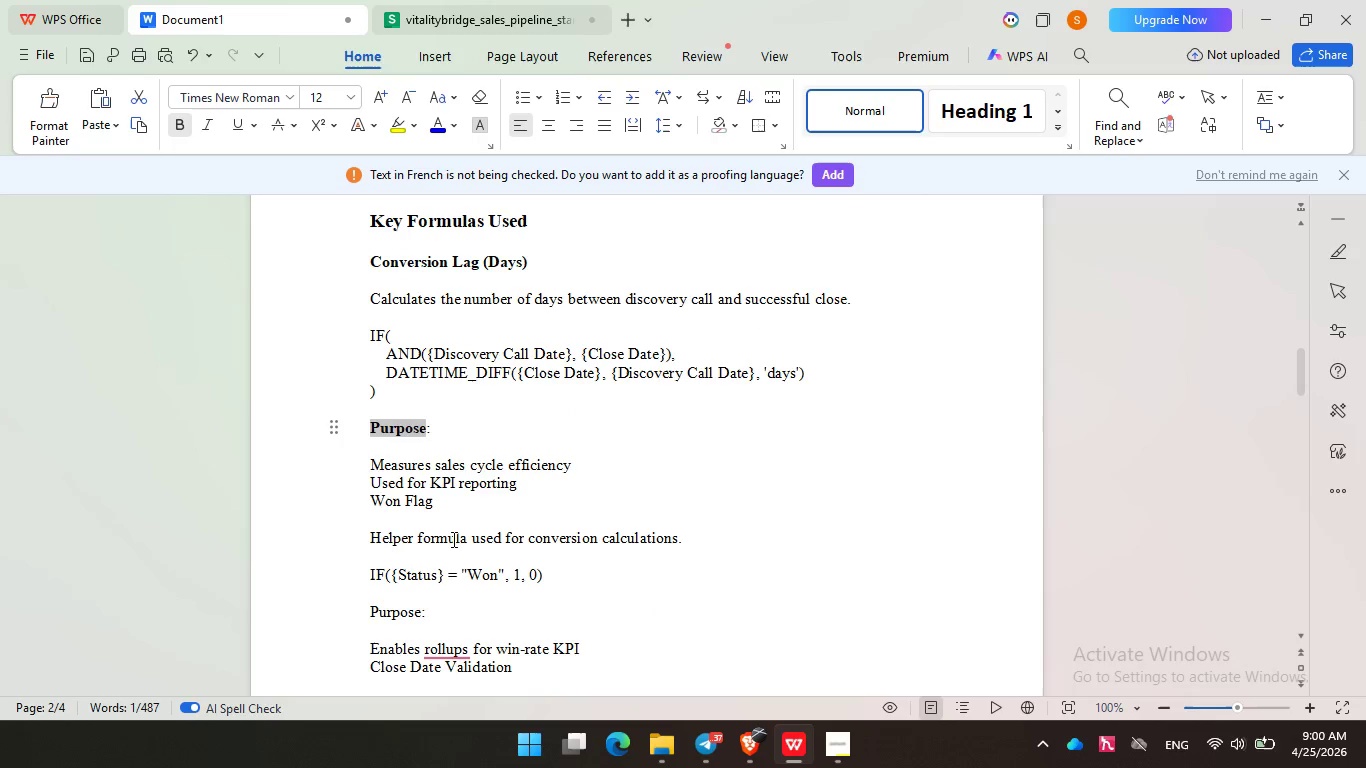 
scroll: coordinate [453, 537], scroll_direction: down, amount: 2.0
 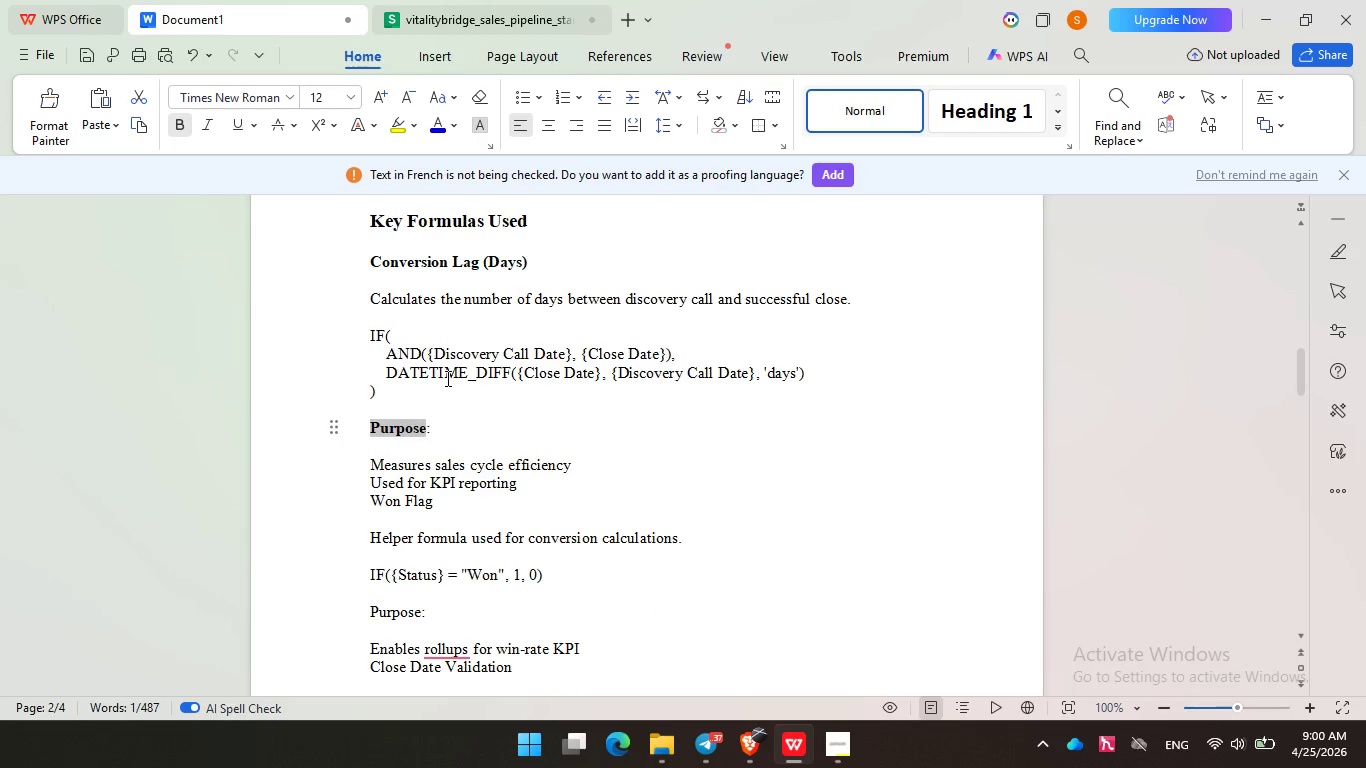 
wait(7.94)
 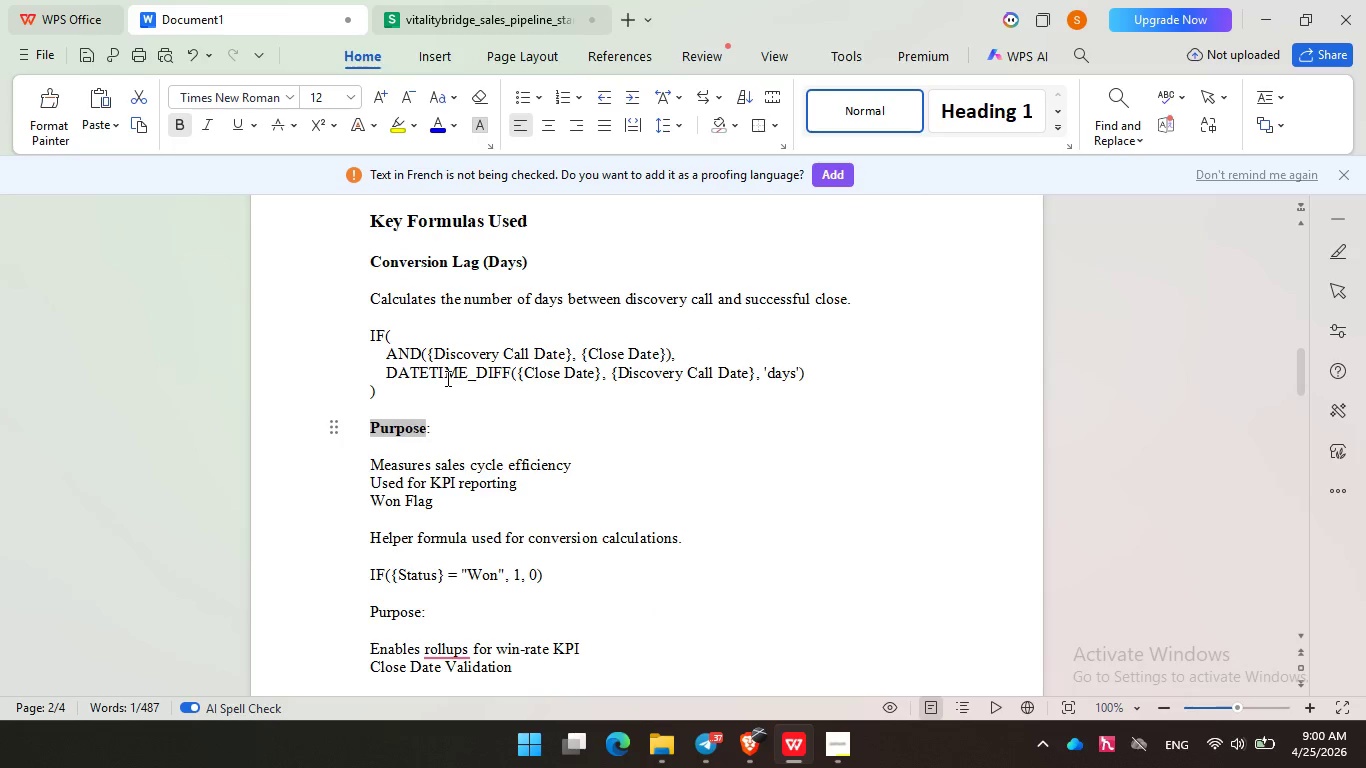 
scroll: coordinate [505, 495], scroll_direction: down, amount: 2.0
 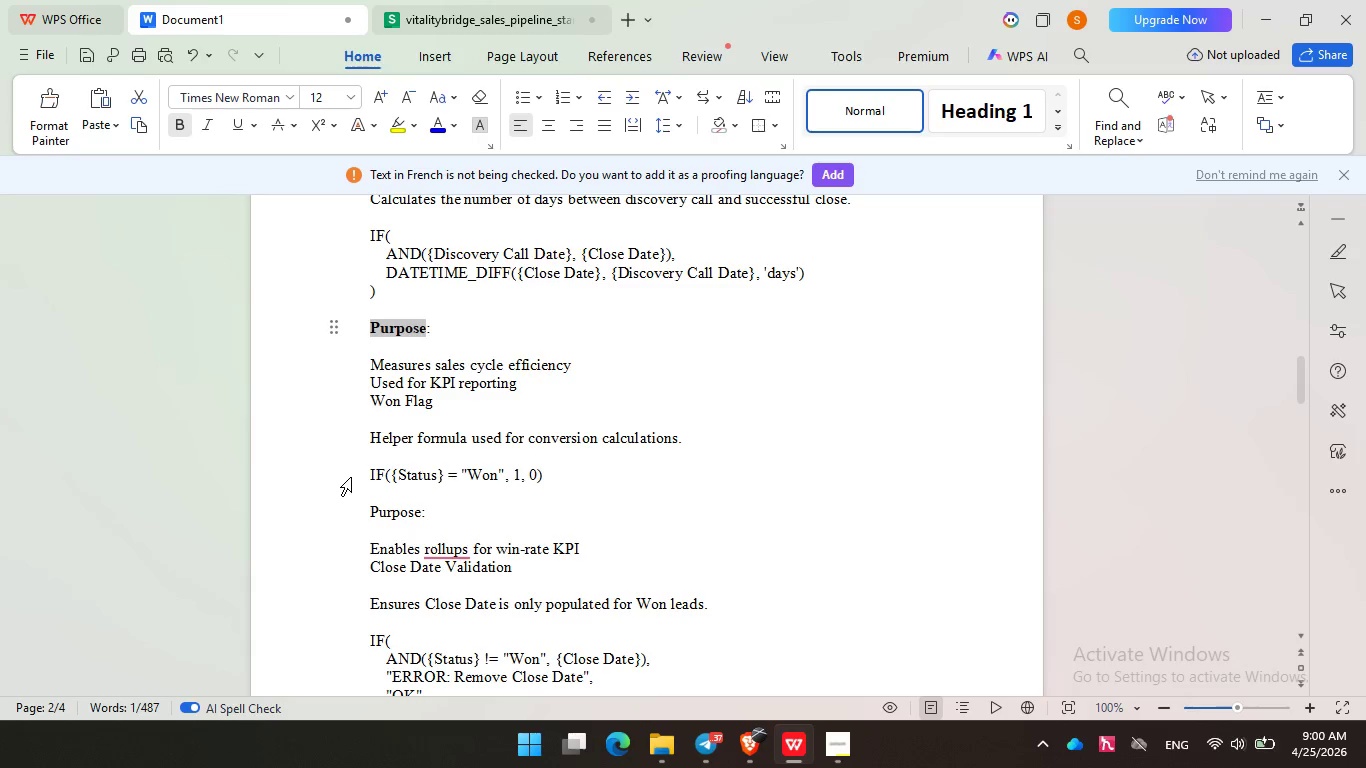 
wait(5.81)
 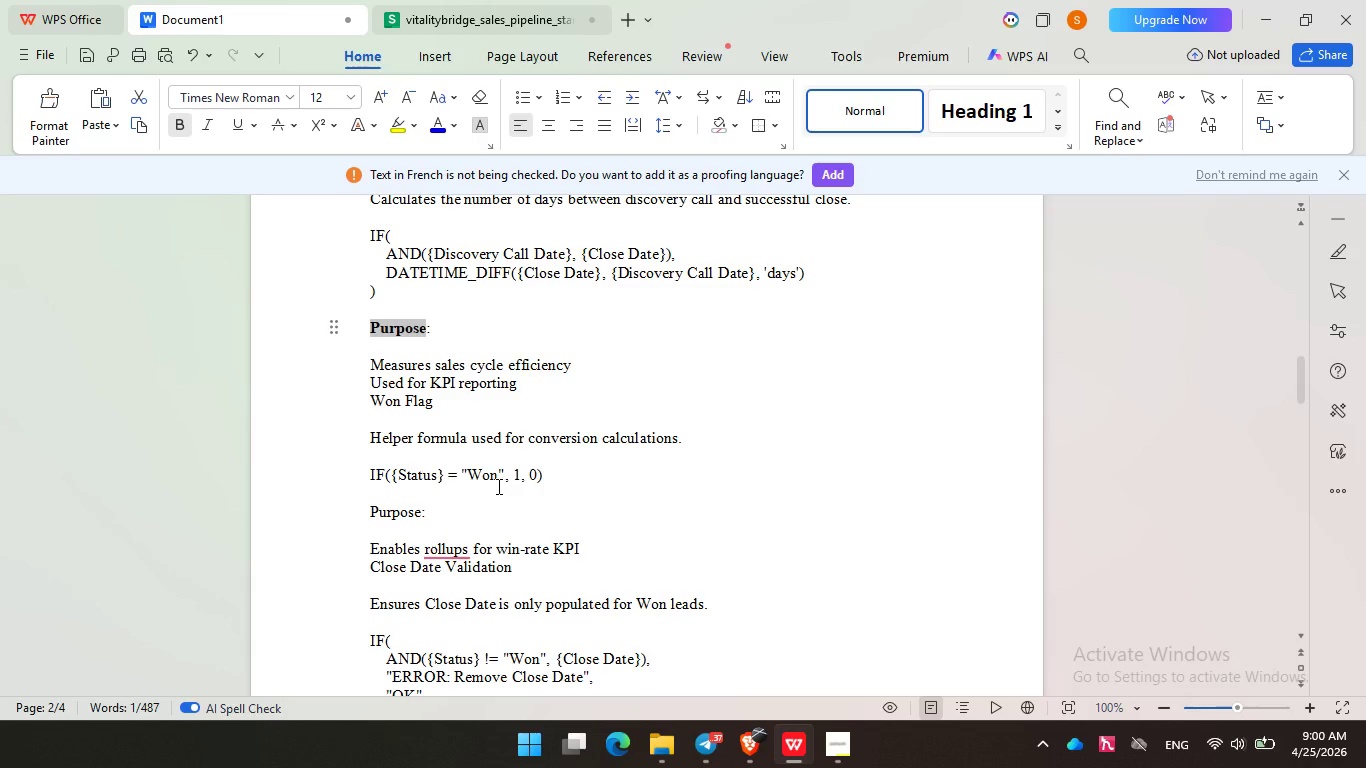 
left_click_drag(start_coordinate=[368, 406], to_coordinate=[619, 543])
 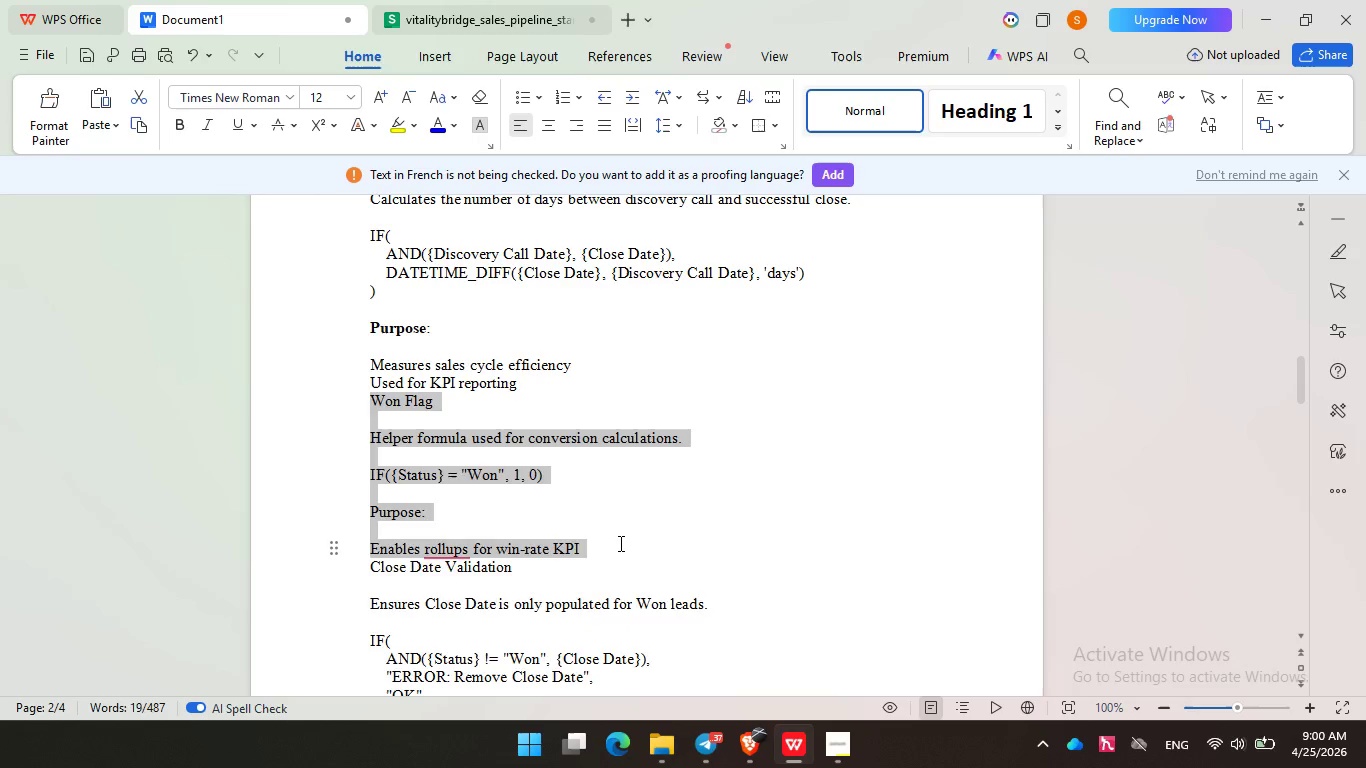 
key(Backspace)
 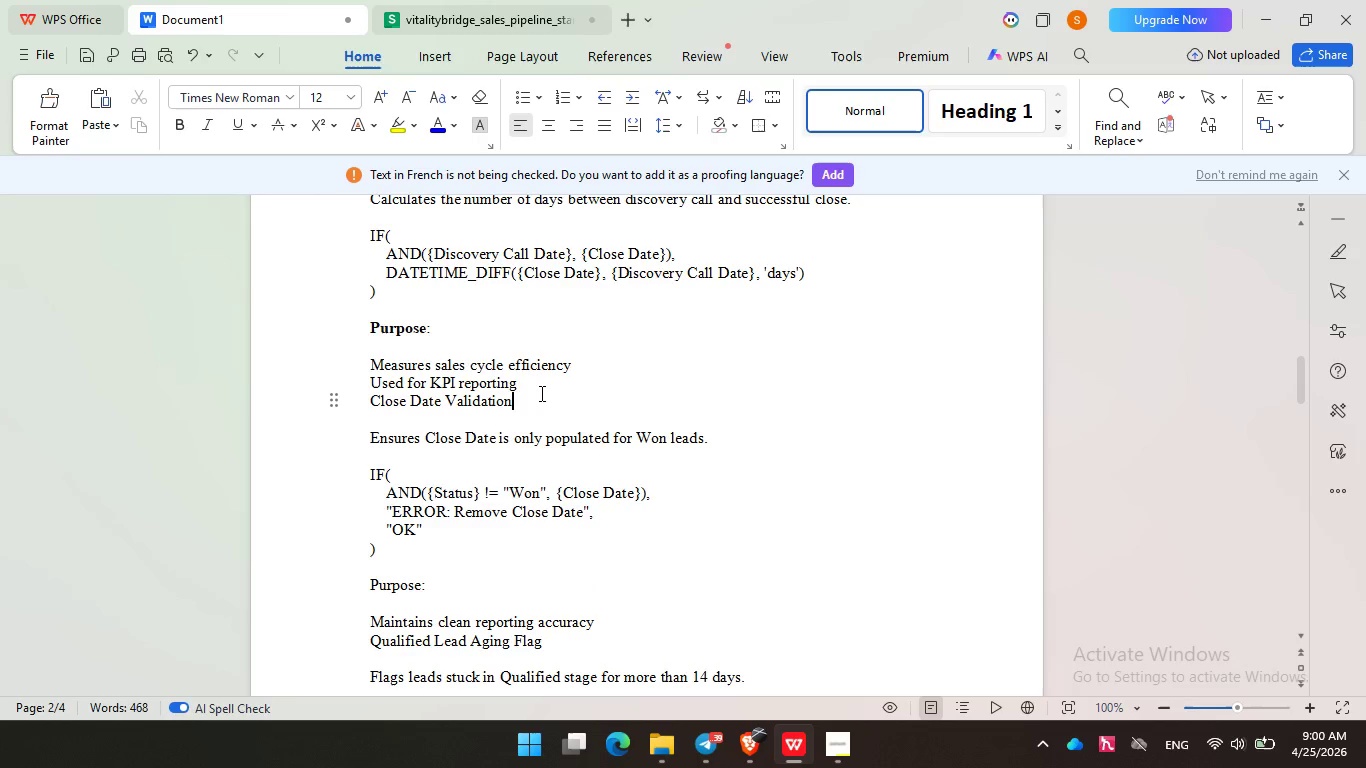 
double_click([540, 393])
 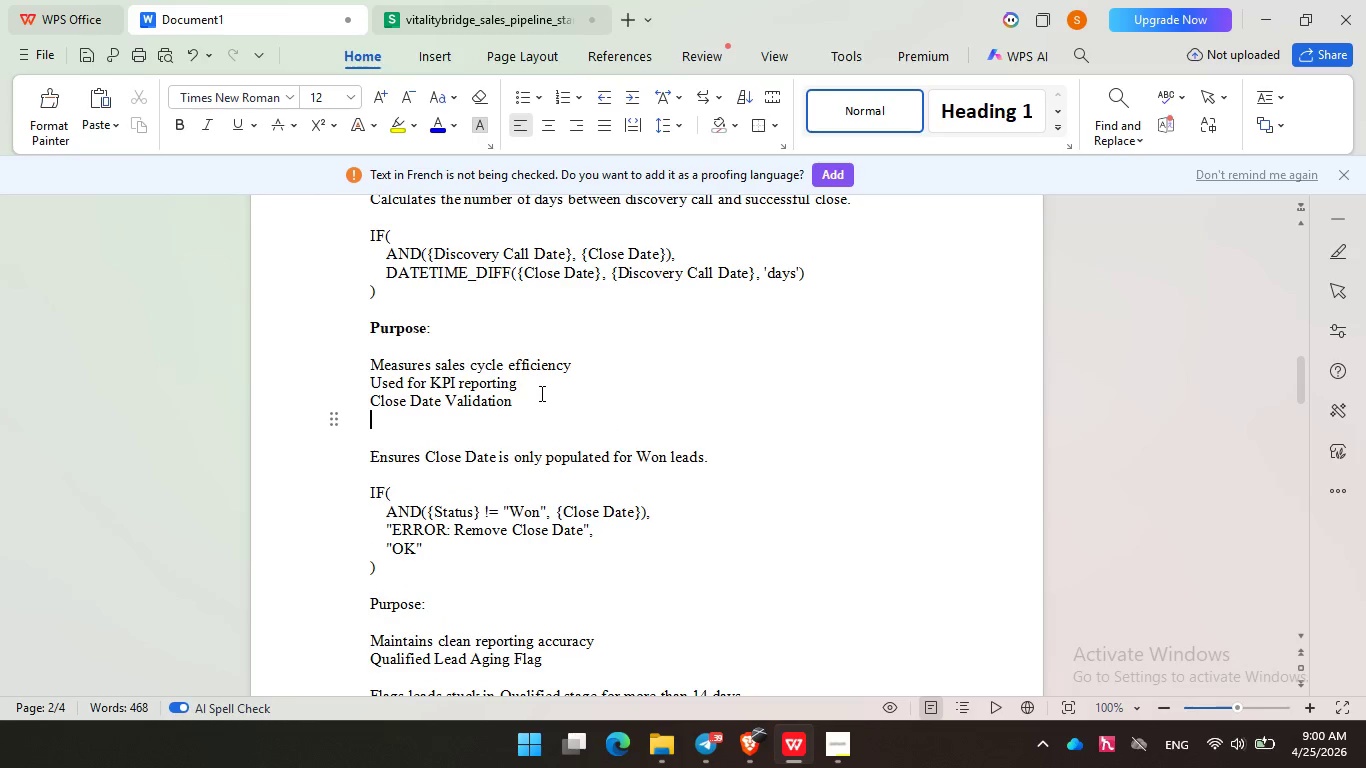 
key(Enter)
 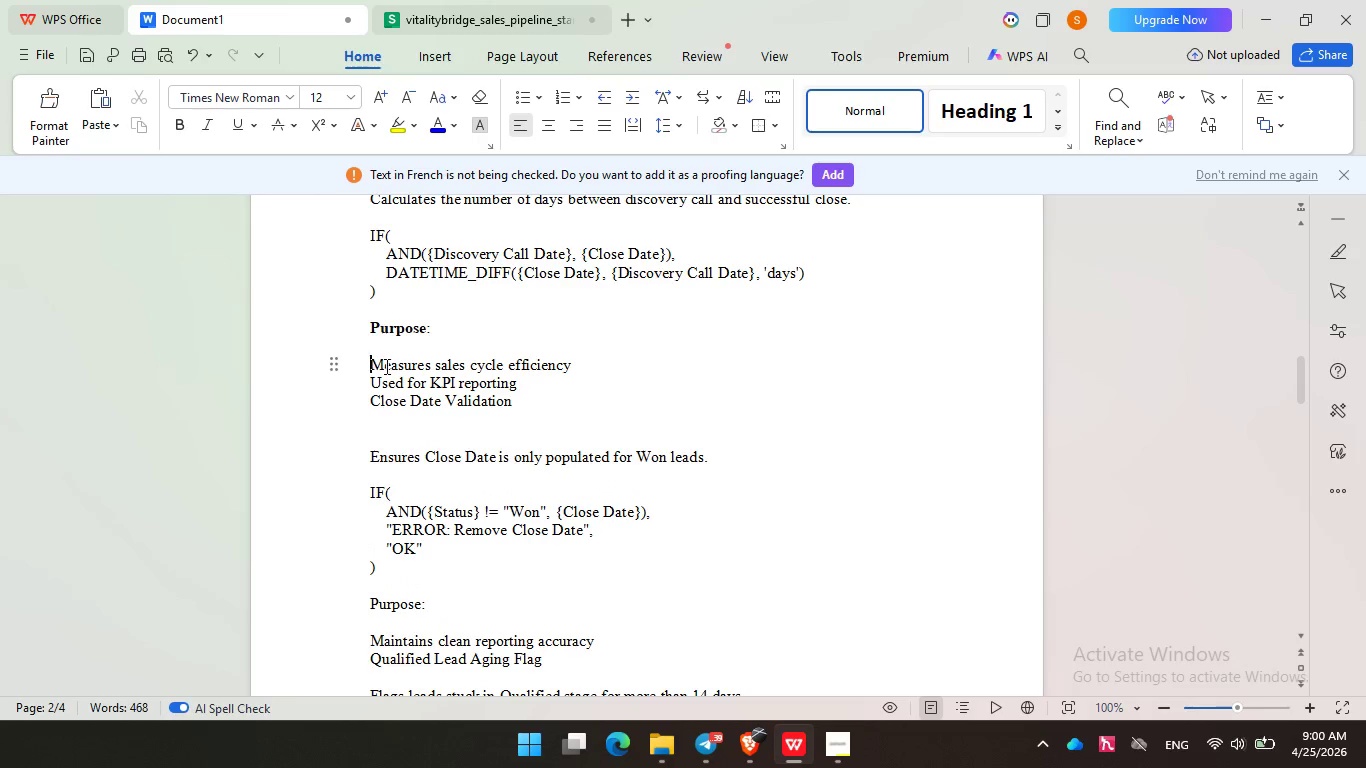 
left_click([365, 362])
 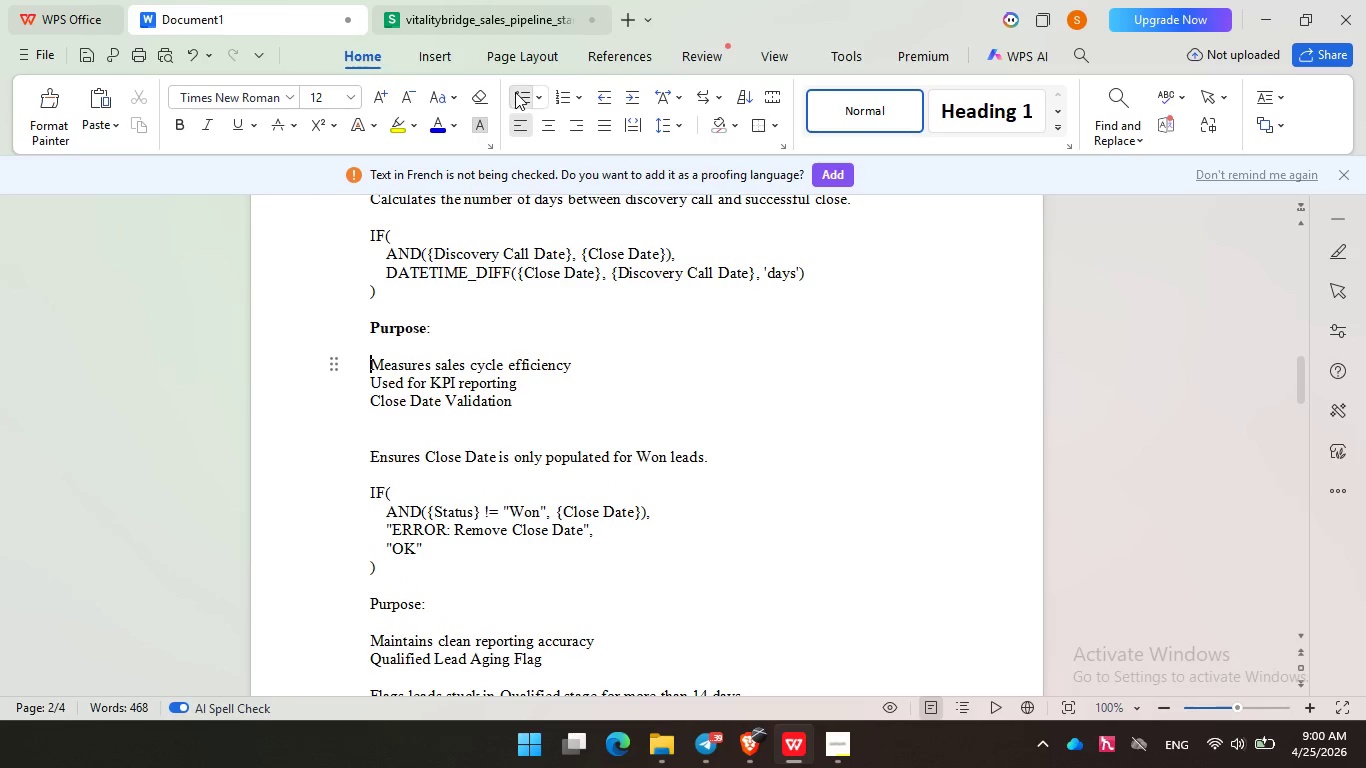 
left_click([515, 92])
 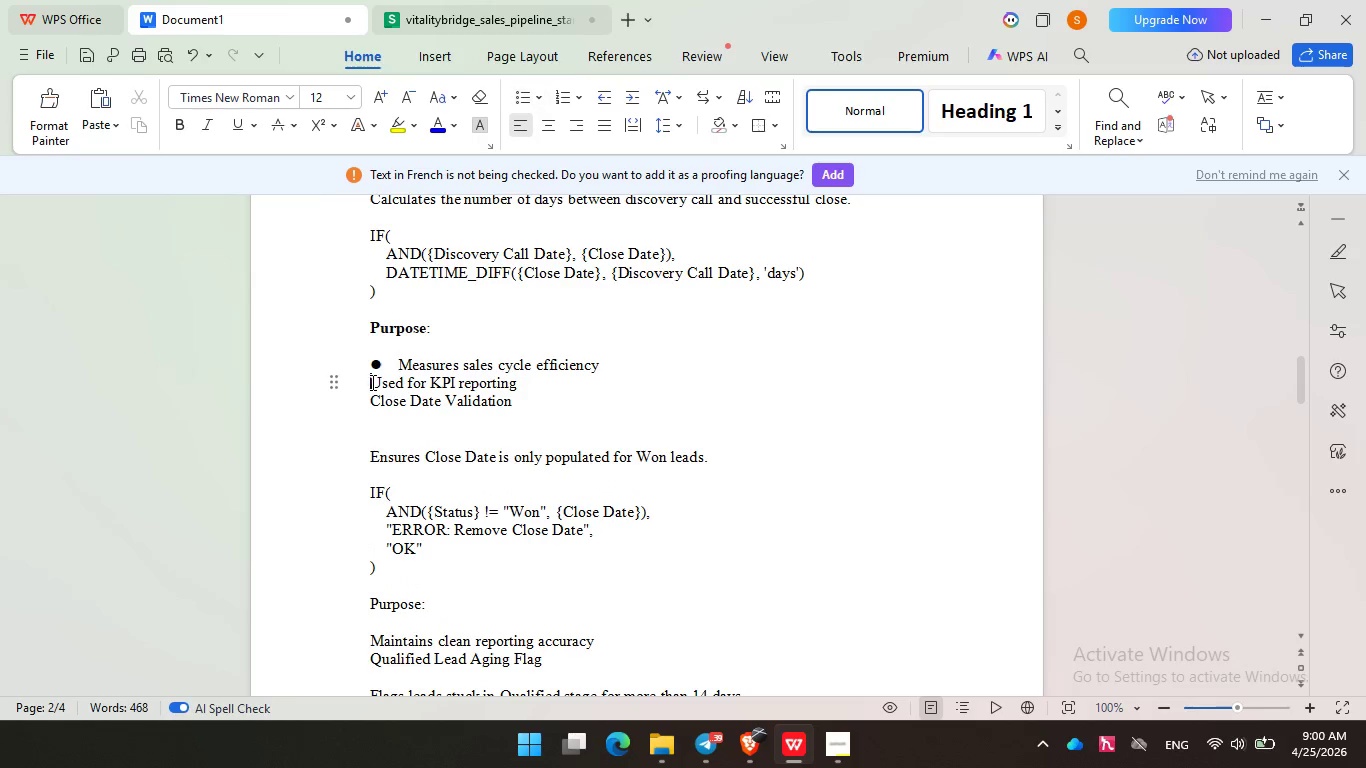 
left_click([371, 382])
 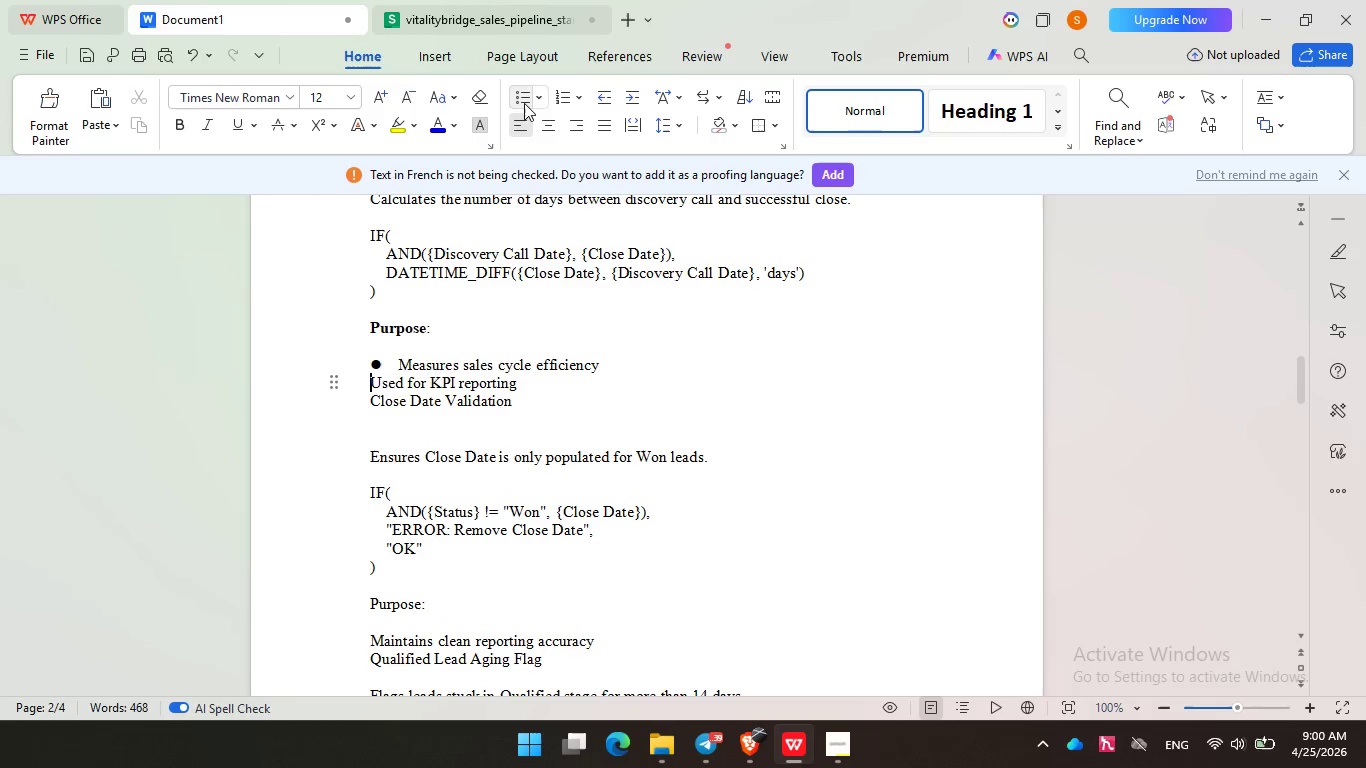 
left_click([524, 103])
 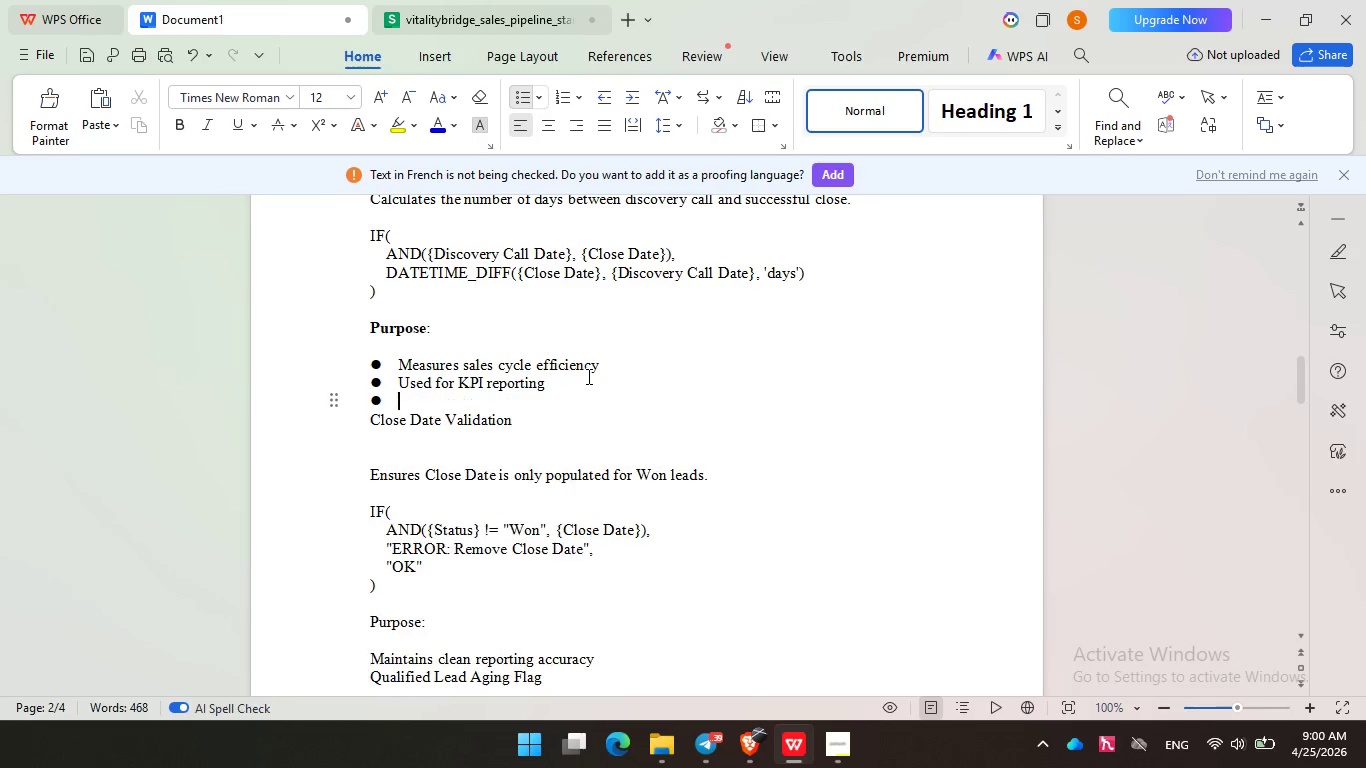 
key(Enter)
 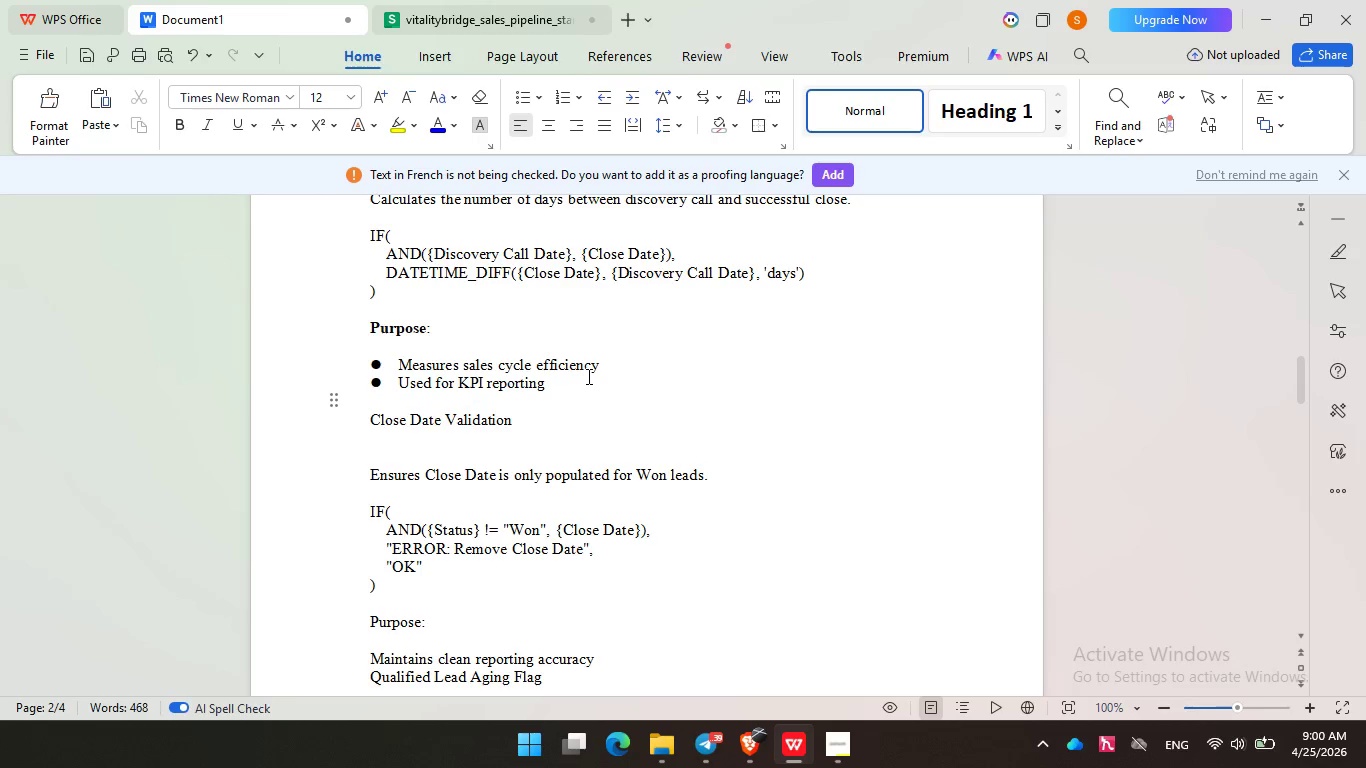 
key(Enter)
 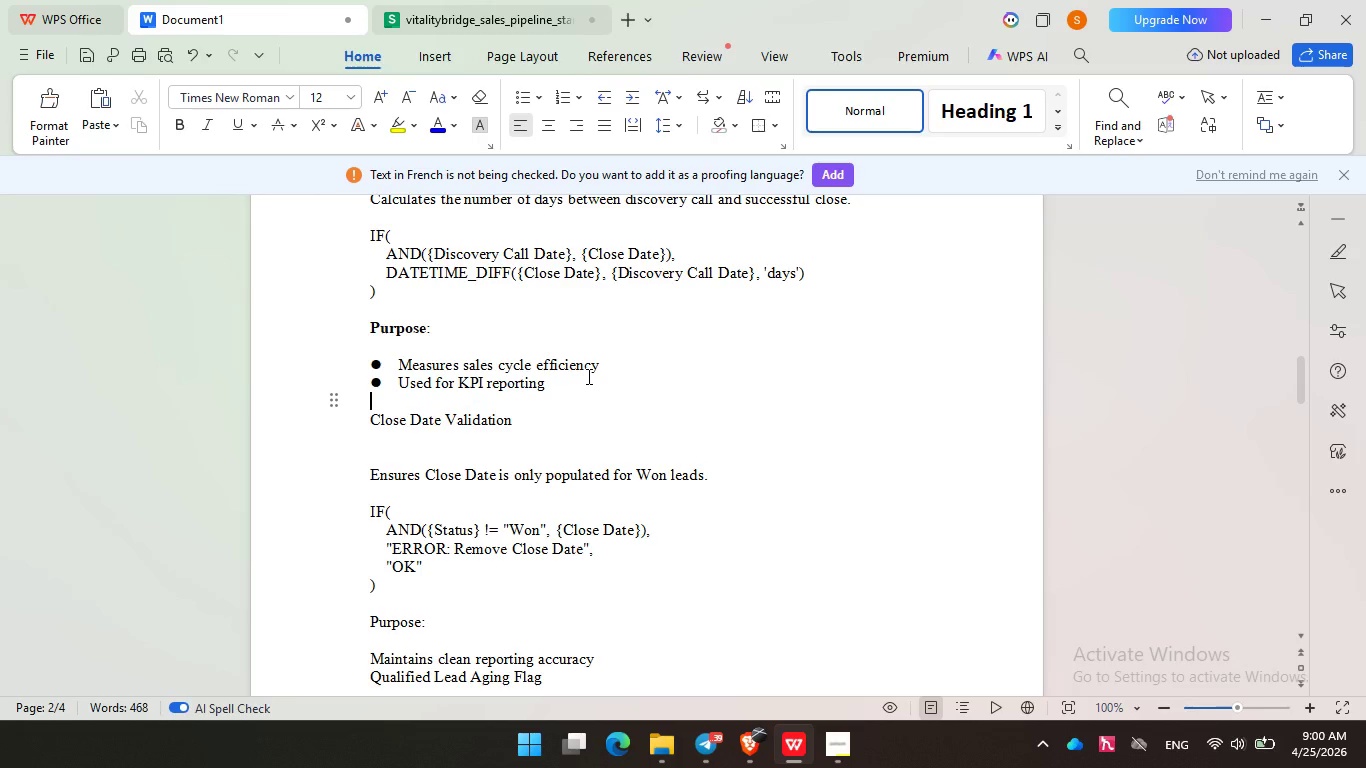 
wait(7.38)
 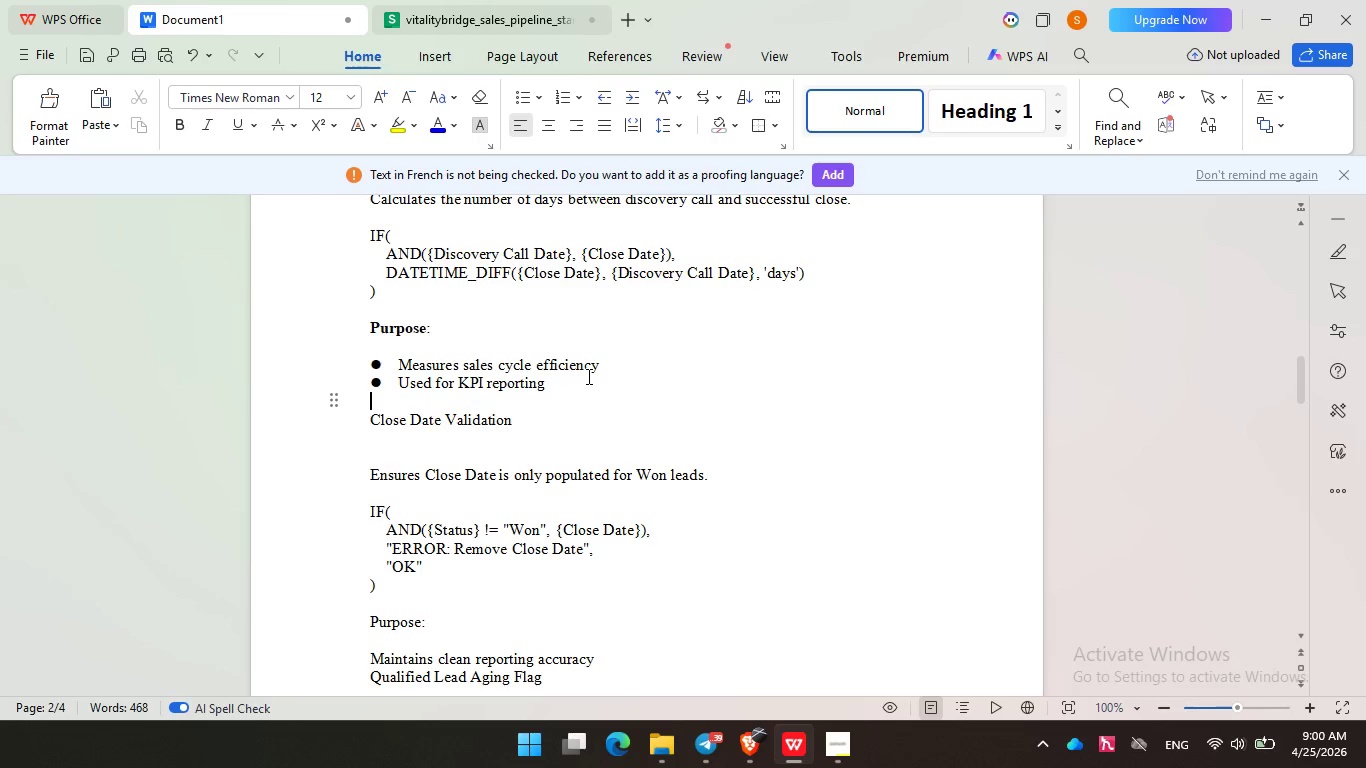 
left_click_drag(start_coordinate=[530, 424], to_coordinate=[342, 425])
 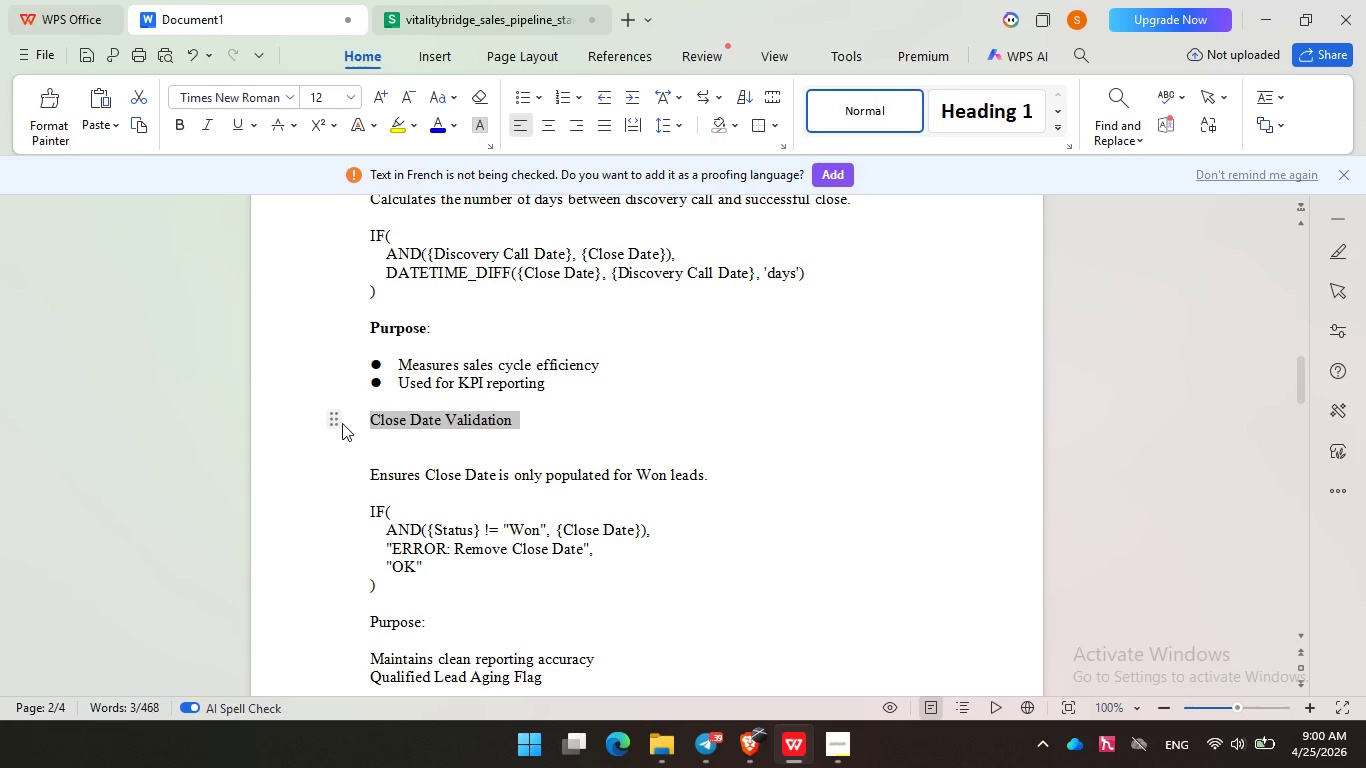 
key(Control+B)
 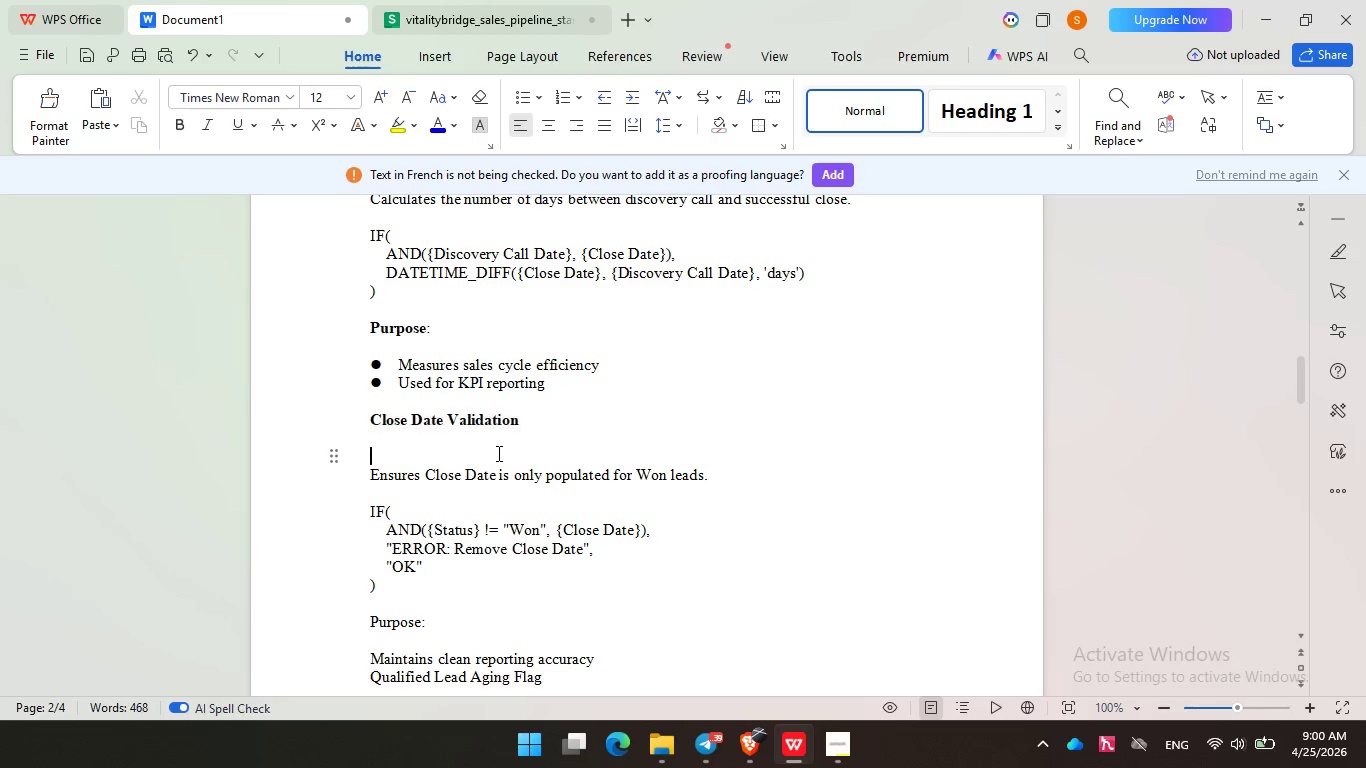 
left_click([497, 453])
 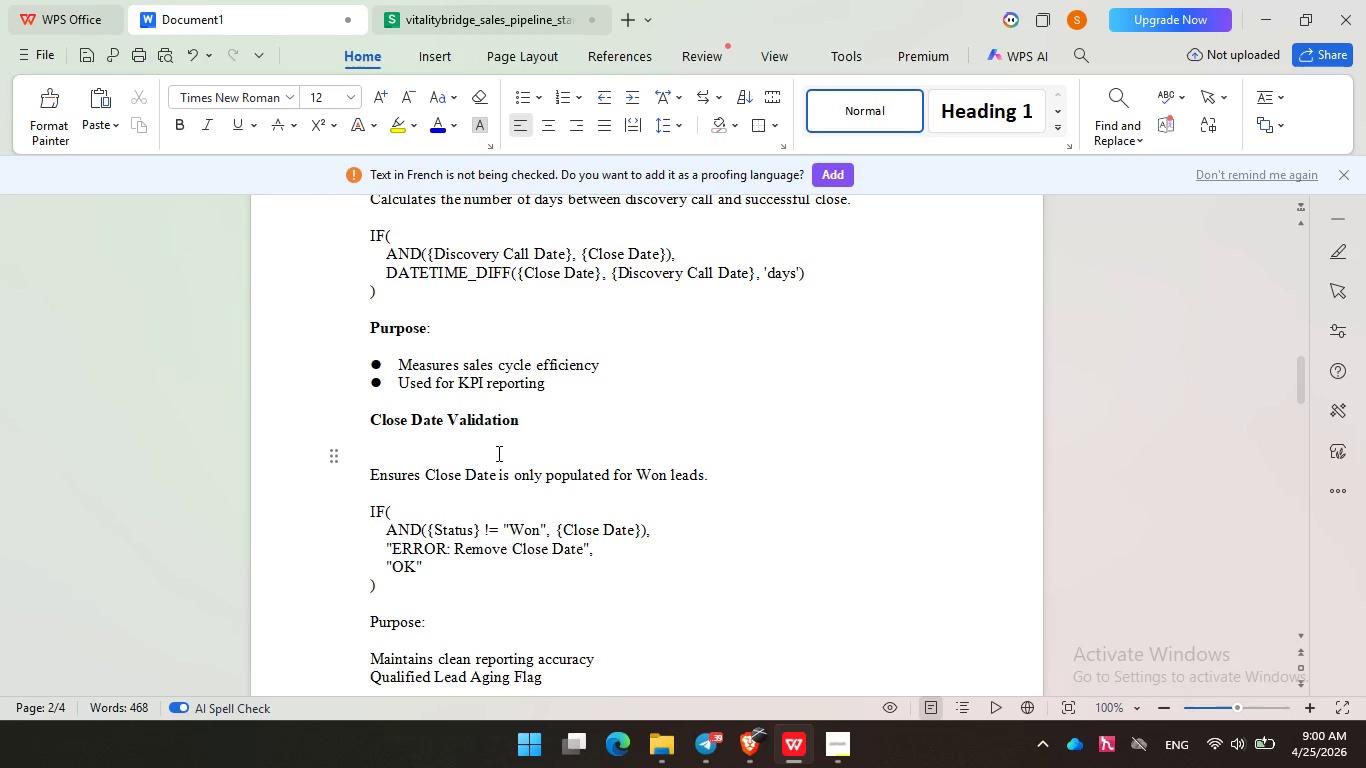 
key(Backspace)
 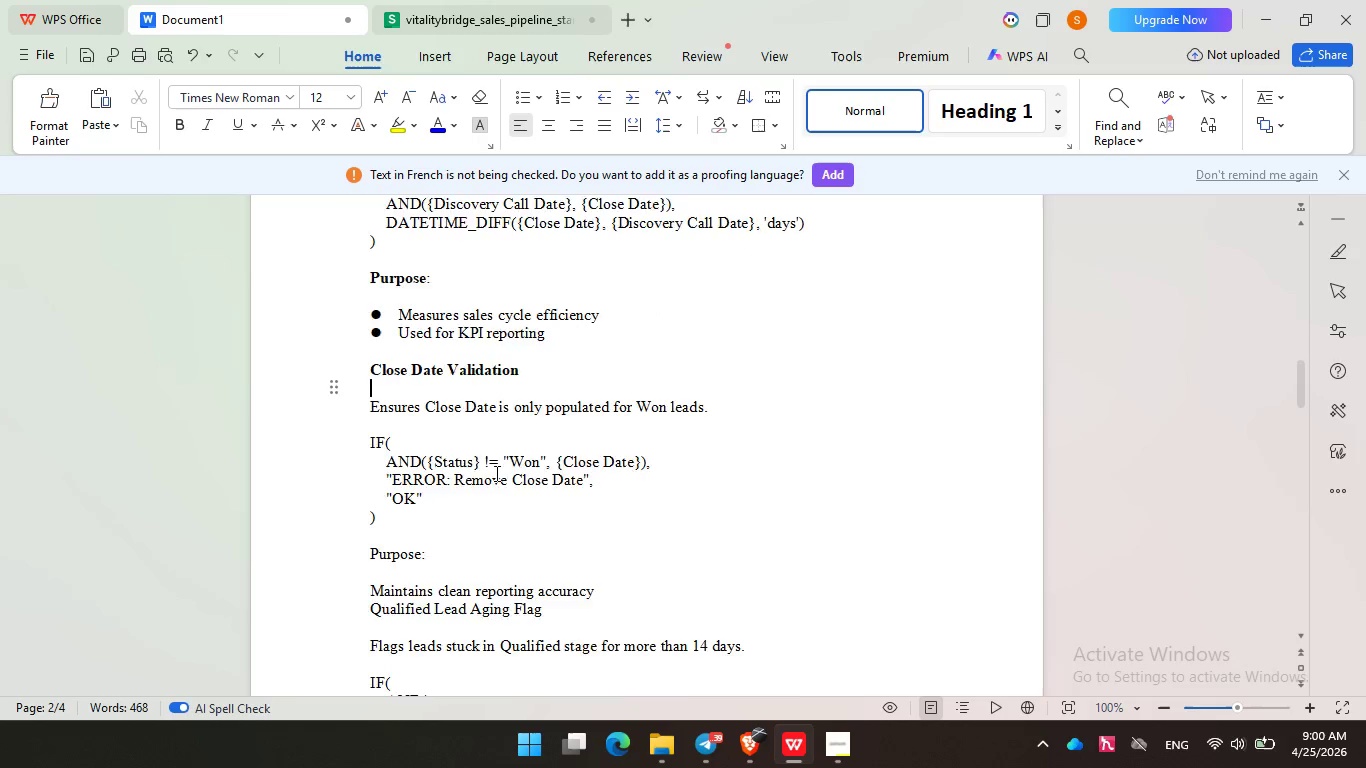 
scroll: coordinate [495, 473], scroll_direction: down, amount: 2.0
 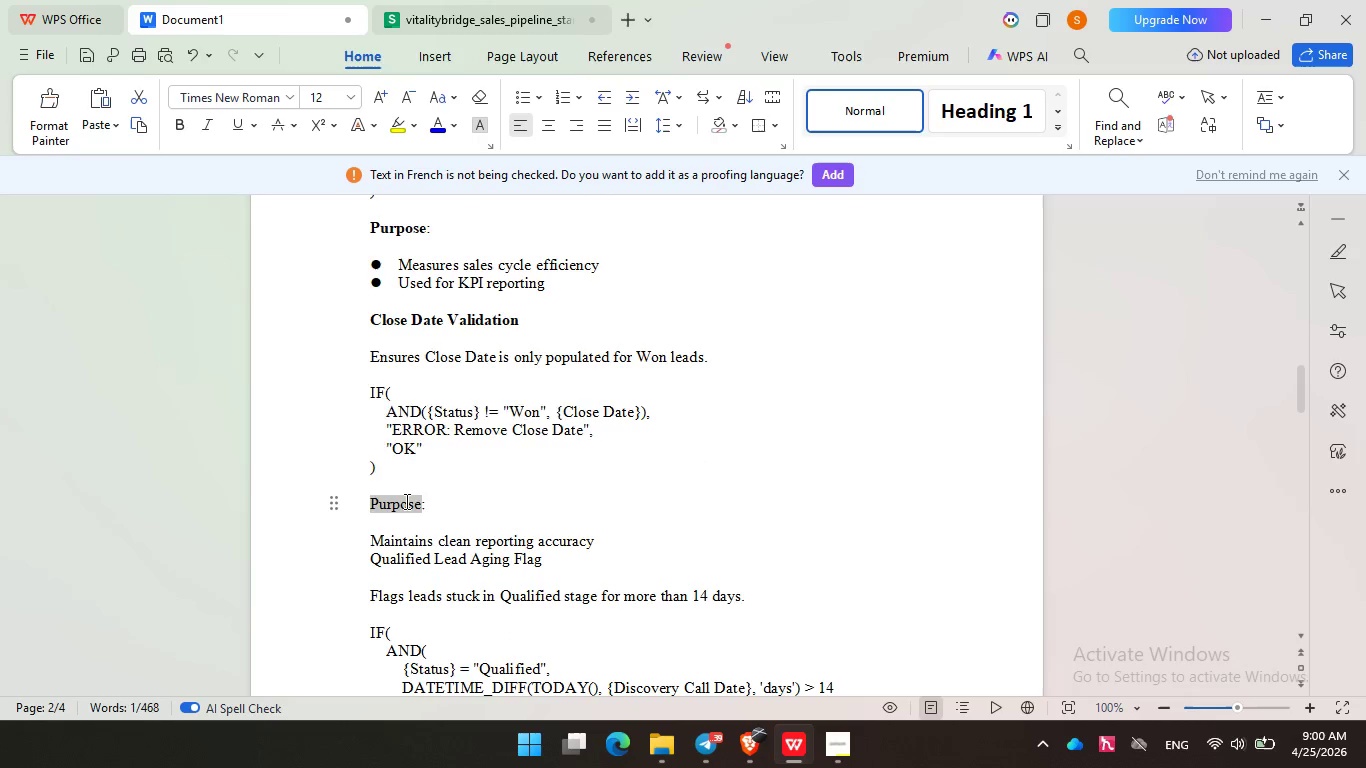 
double_click([405, 501])
 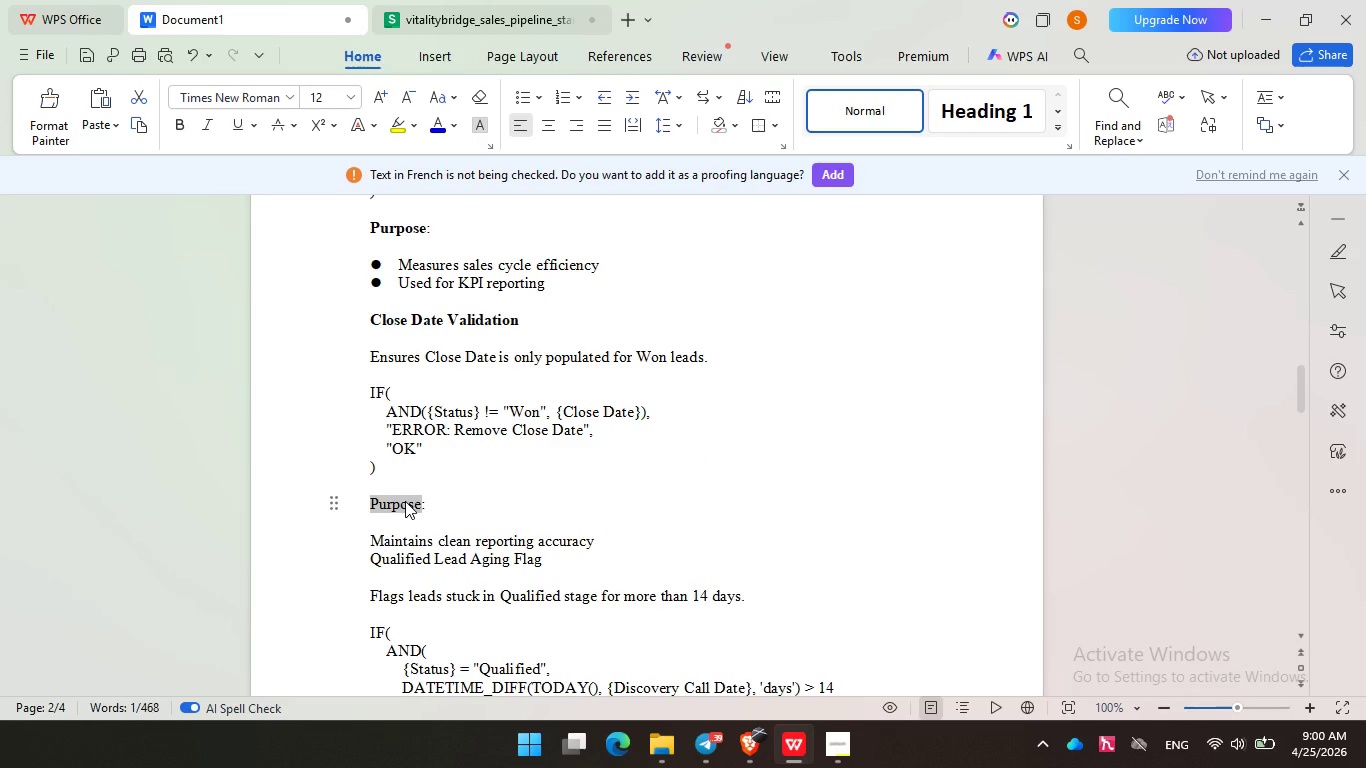 
key(Control+B)
 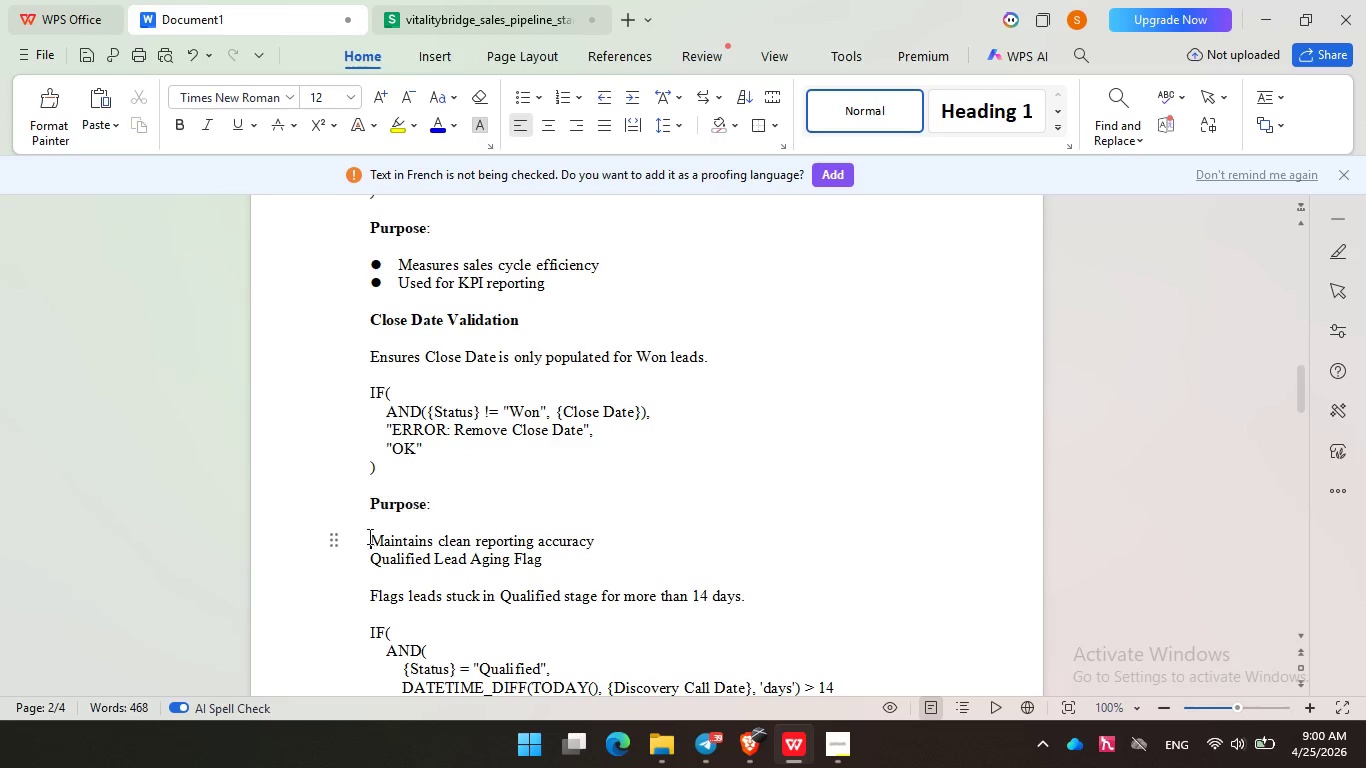 
left_click([368, 541])
 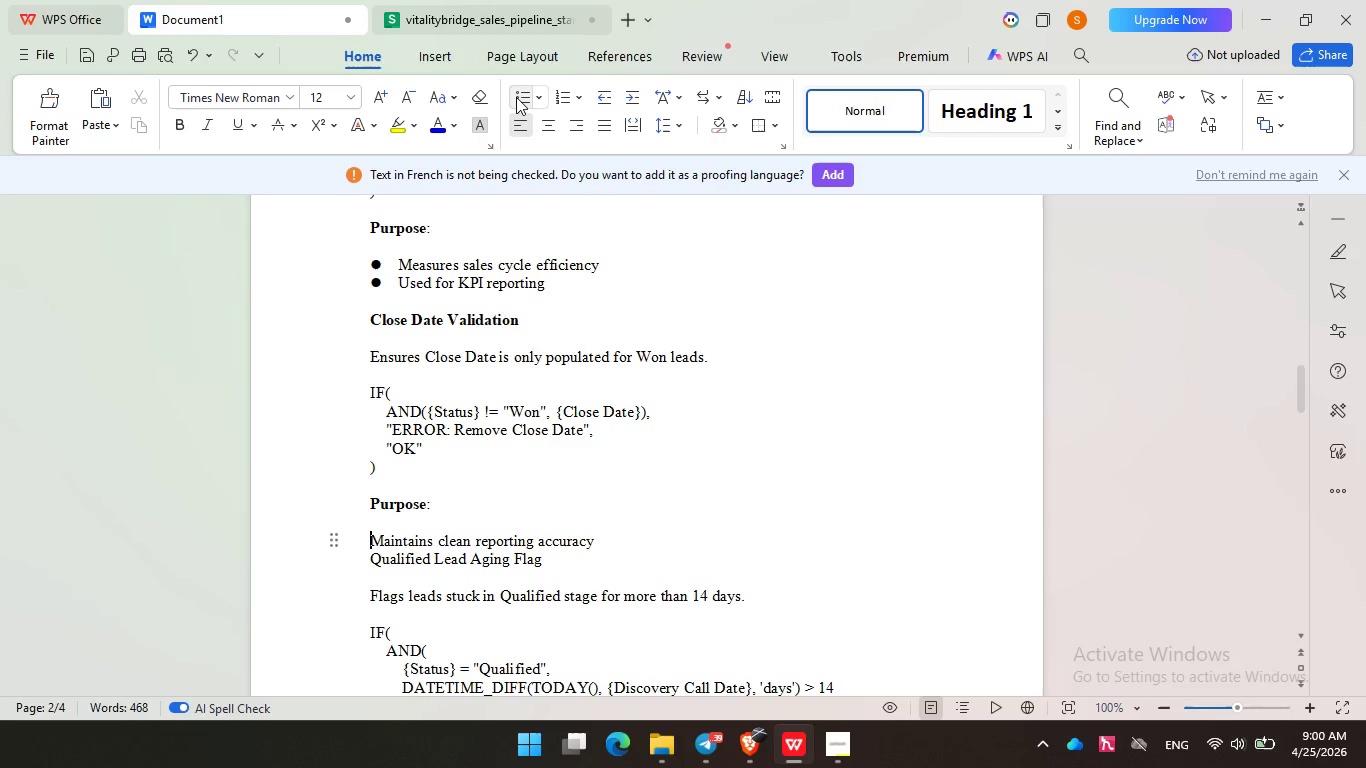 
left_click([516, 97])
 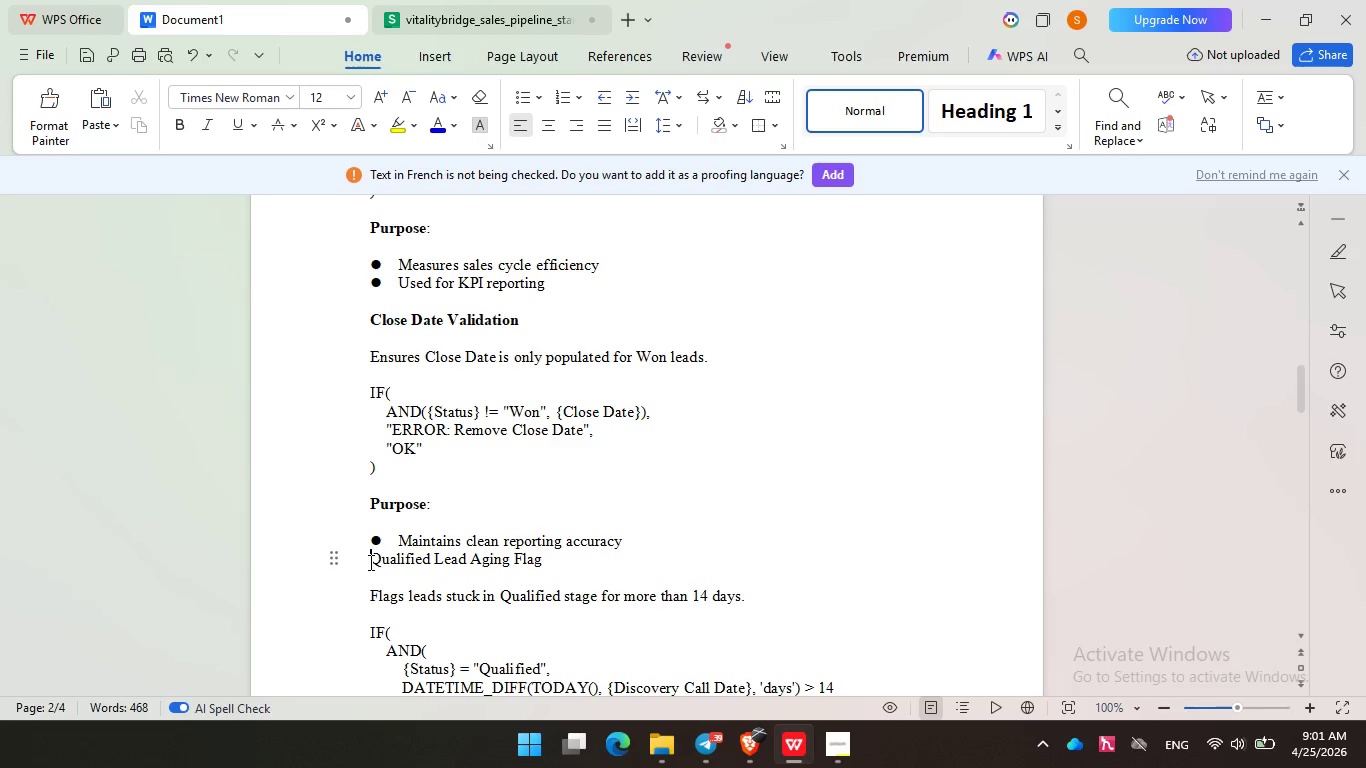 
left_click([369, 562])
 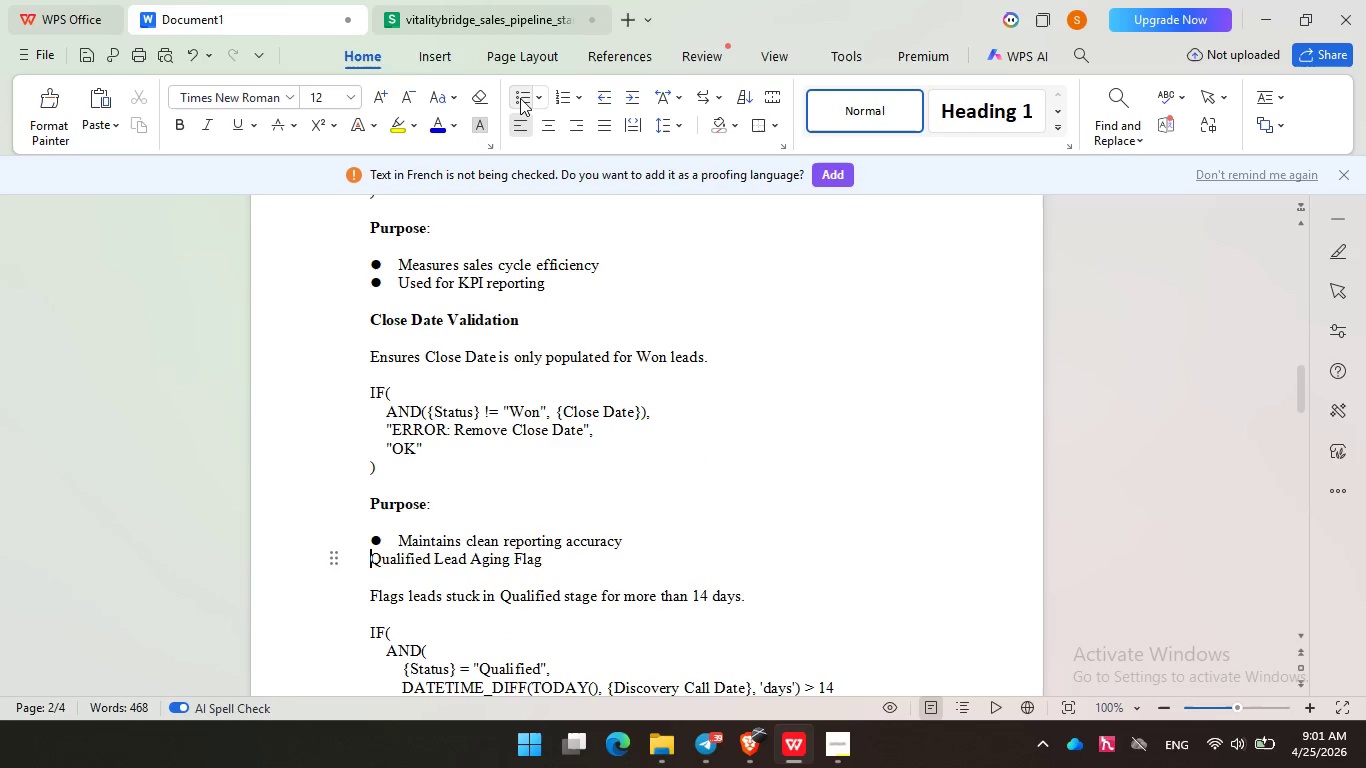 
left_click([520, 98])
 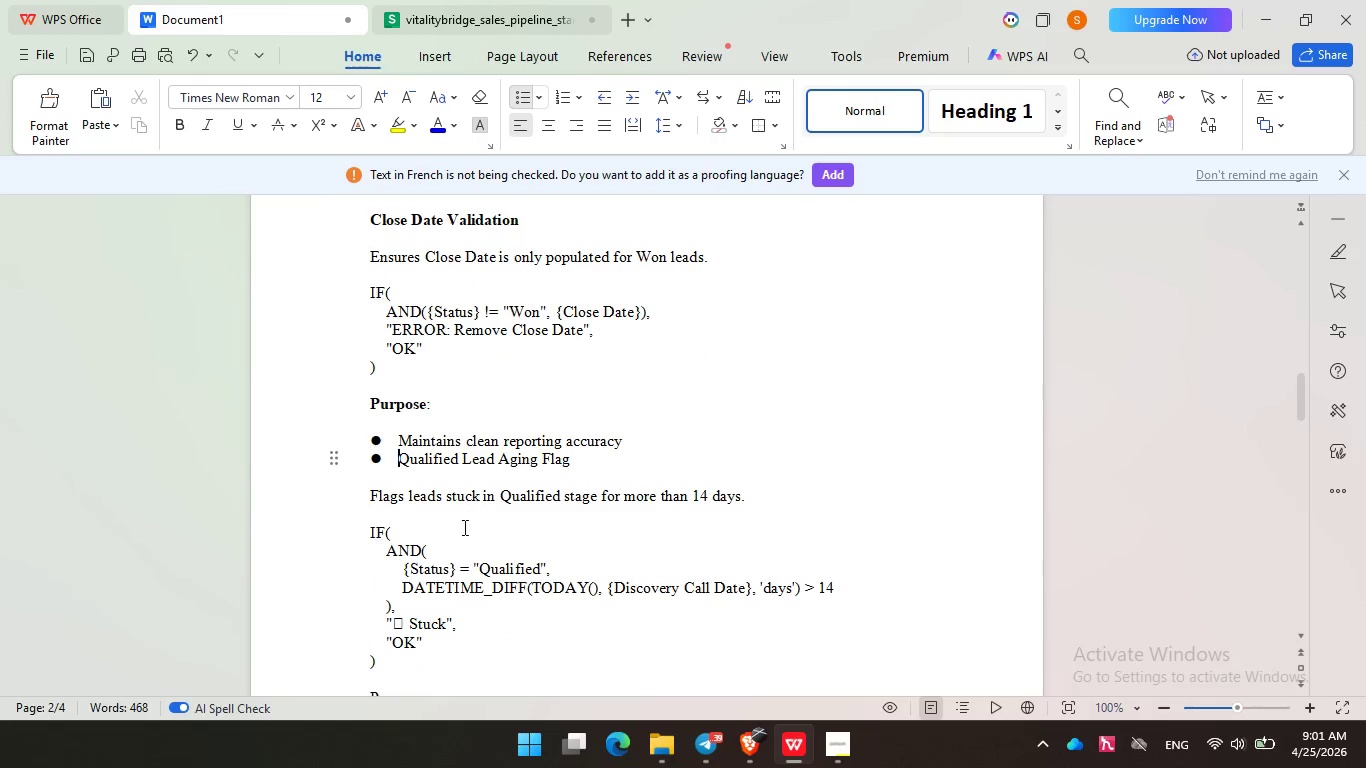 
scroll: coordinate [469, 478], scroll_direction: down, amount: 3.0
 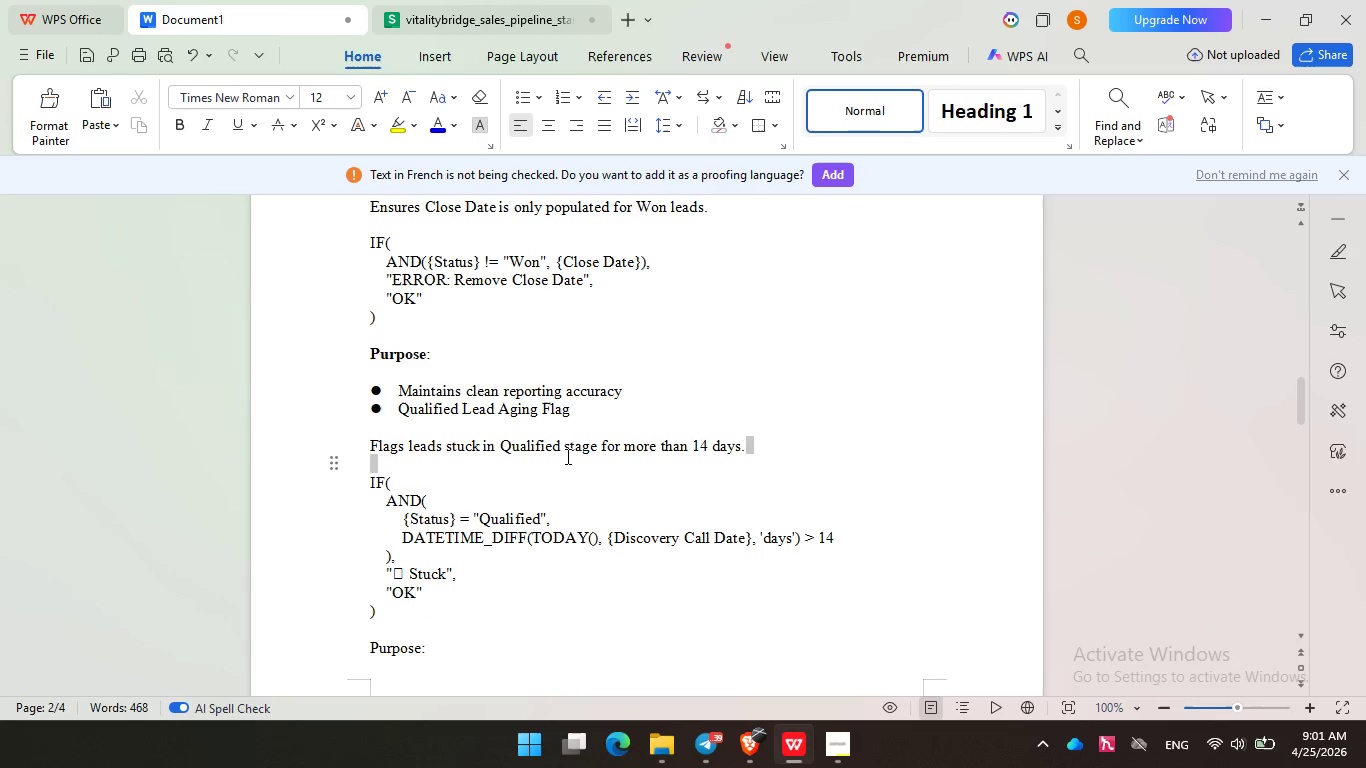 
left_click_drag(start_coordinate=[773, 442], to_coordinate=[333, 447])
 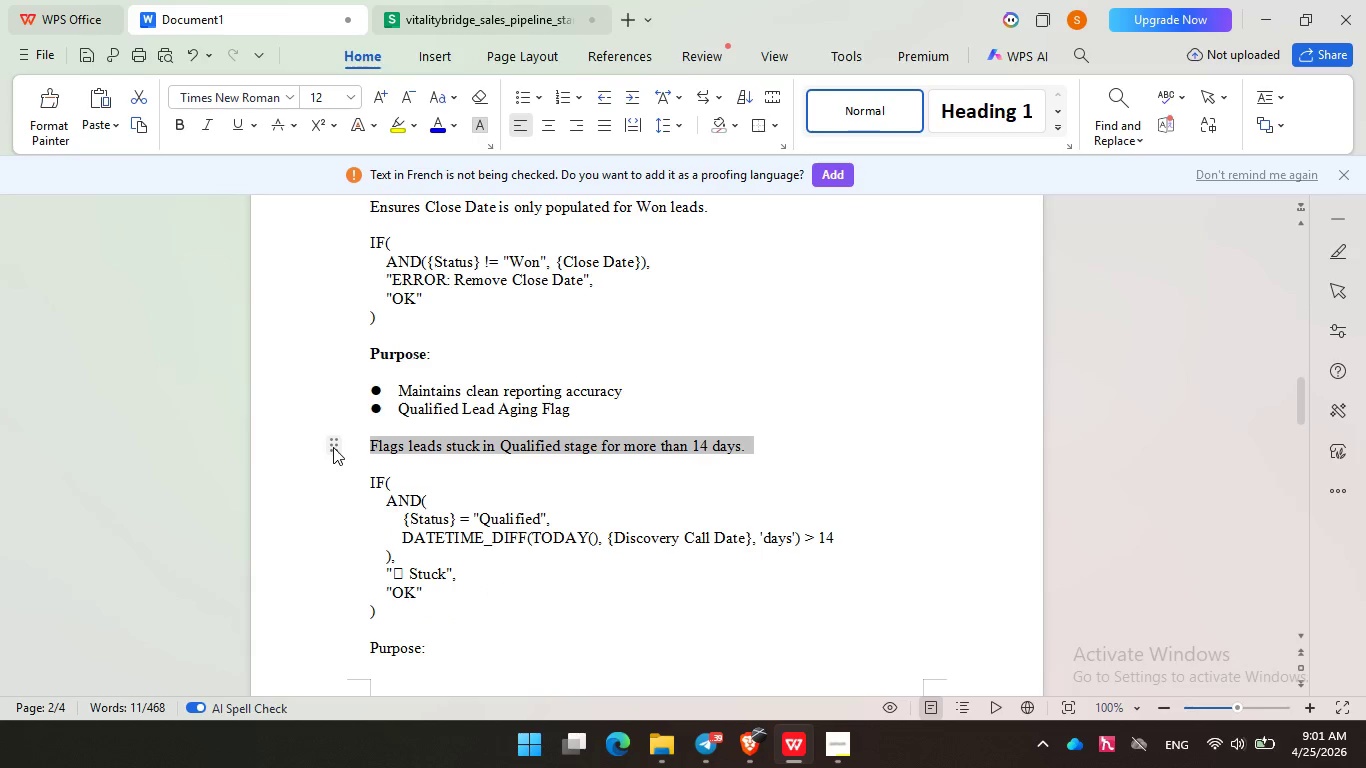 
key(Control+B)
 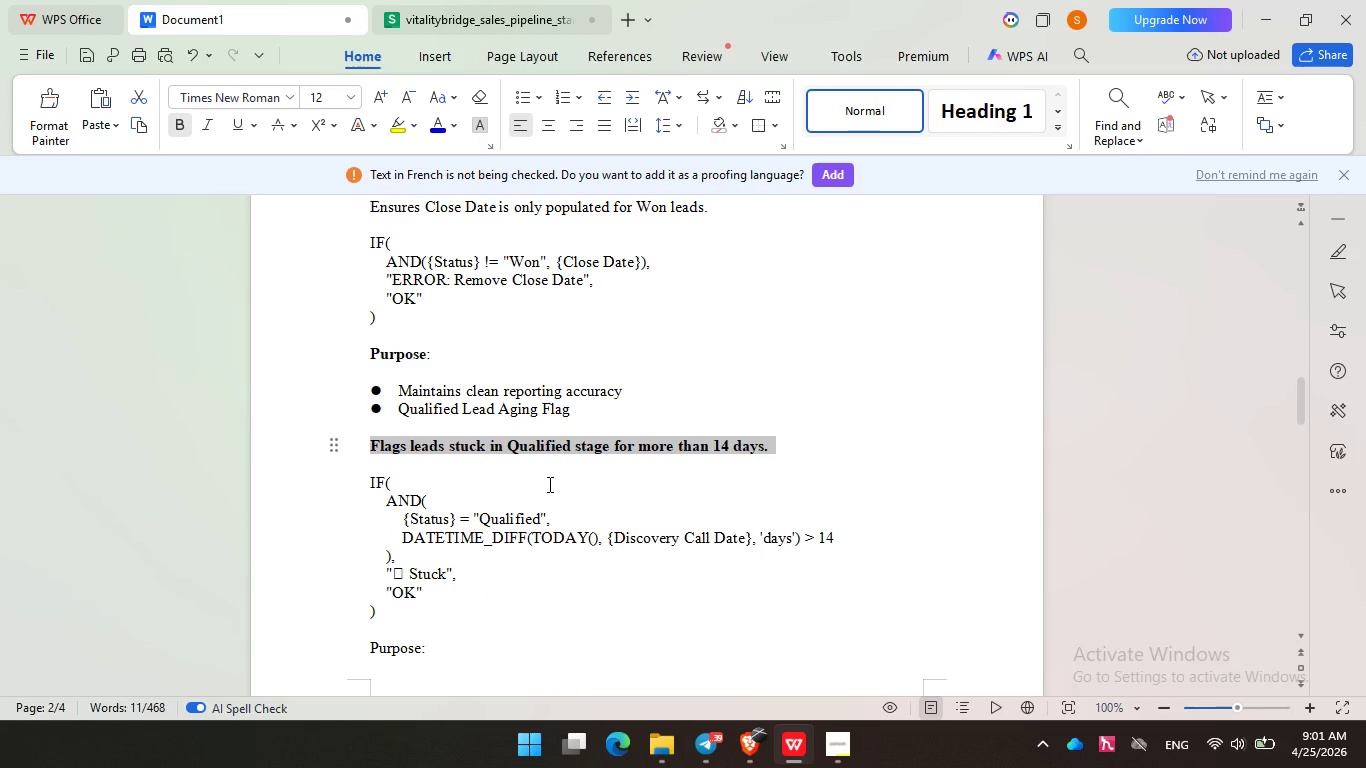 
left_click([549, 472])
 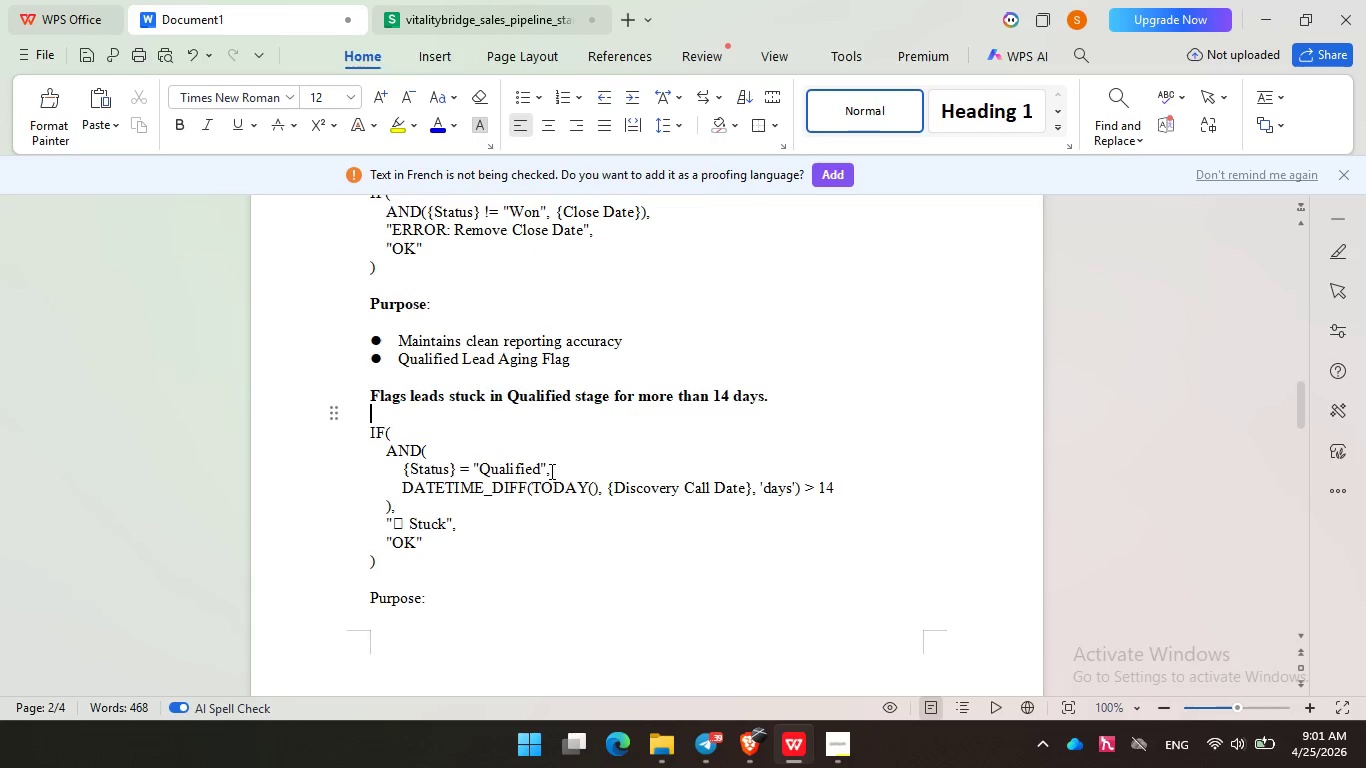 
scroll: coordinate [550, 471], scroll_direction: down, amount: 2.0
 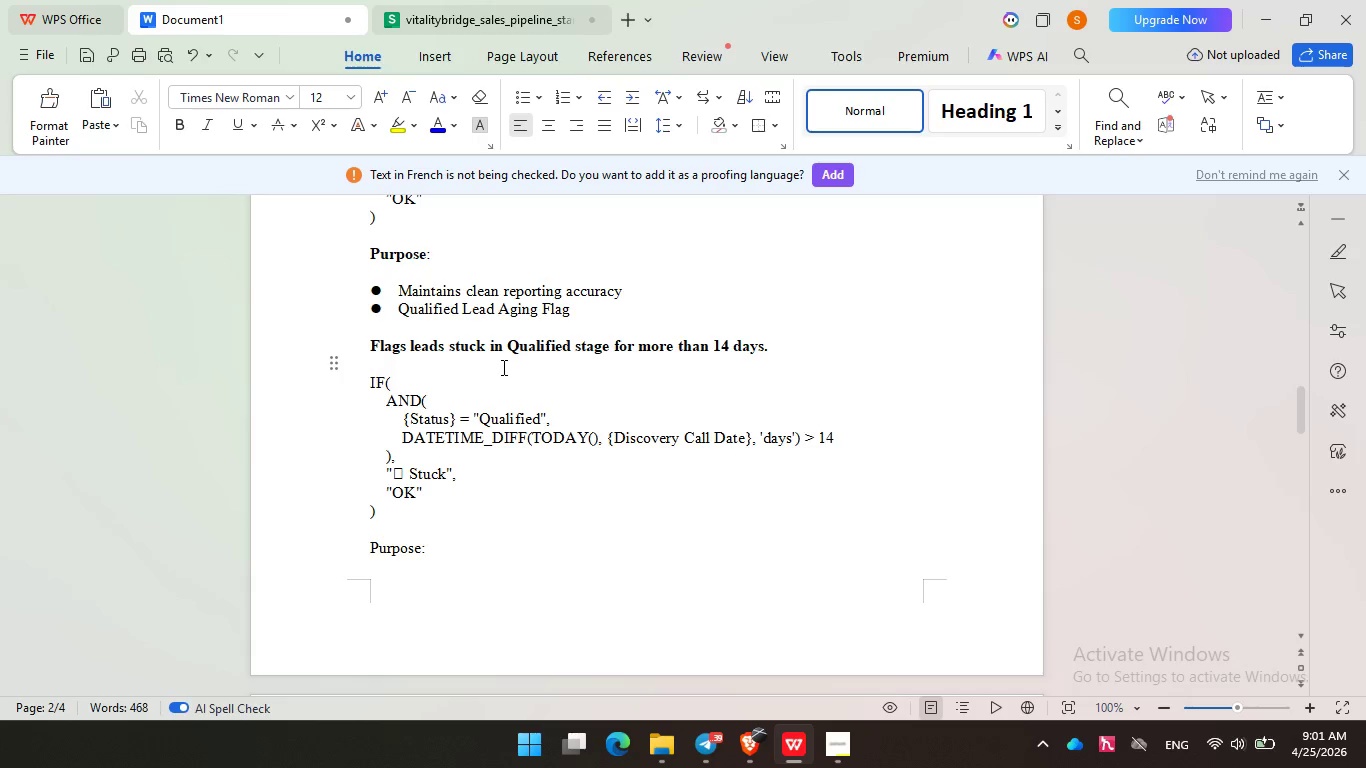 
key(Control+Z)
 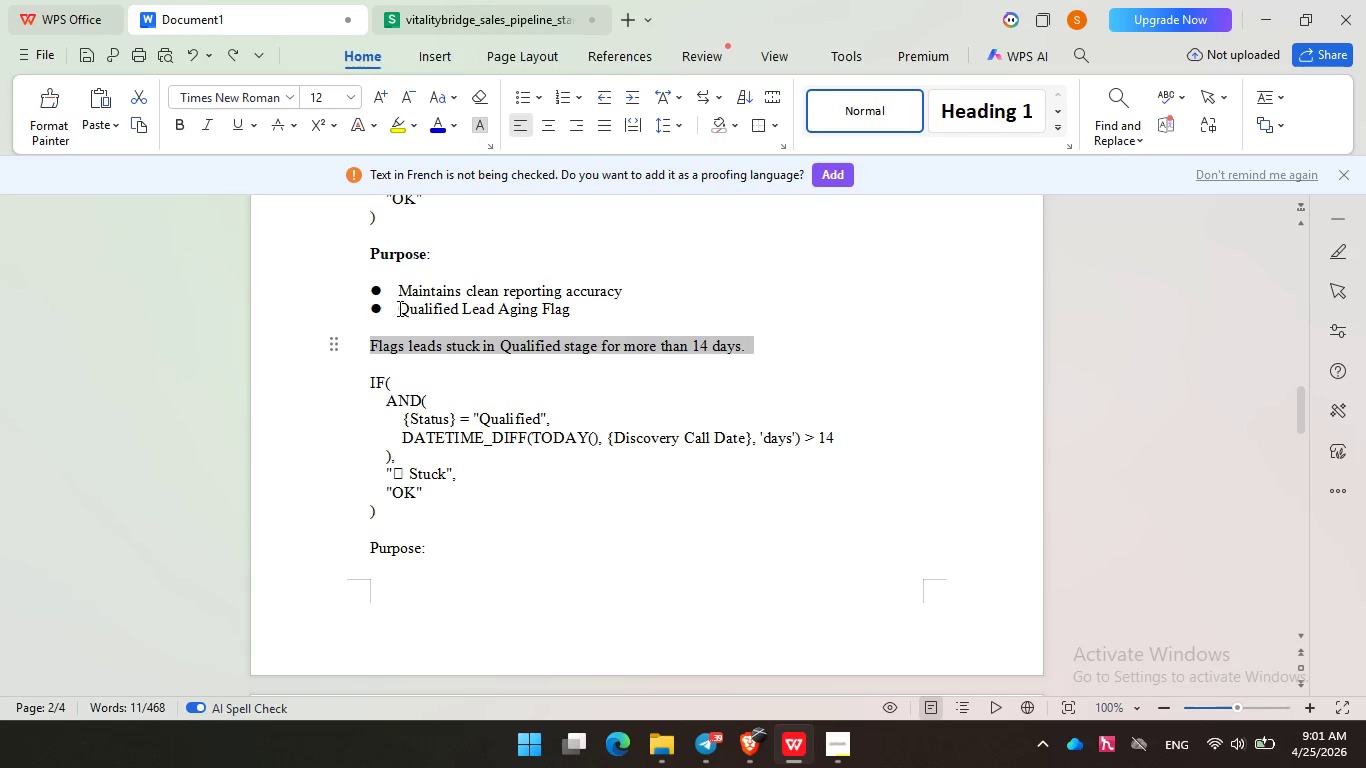 
left_click([398, 308])
 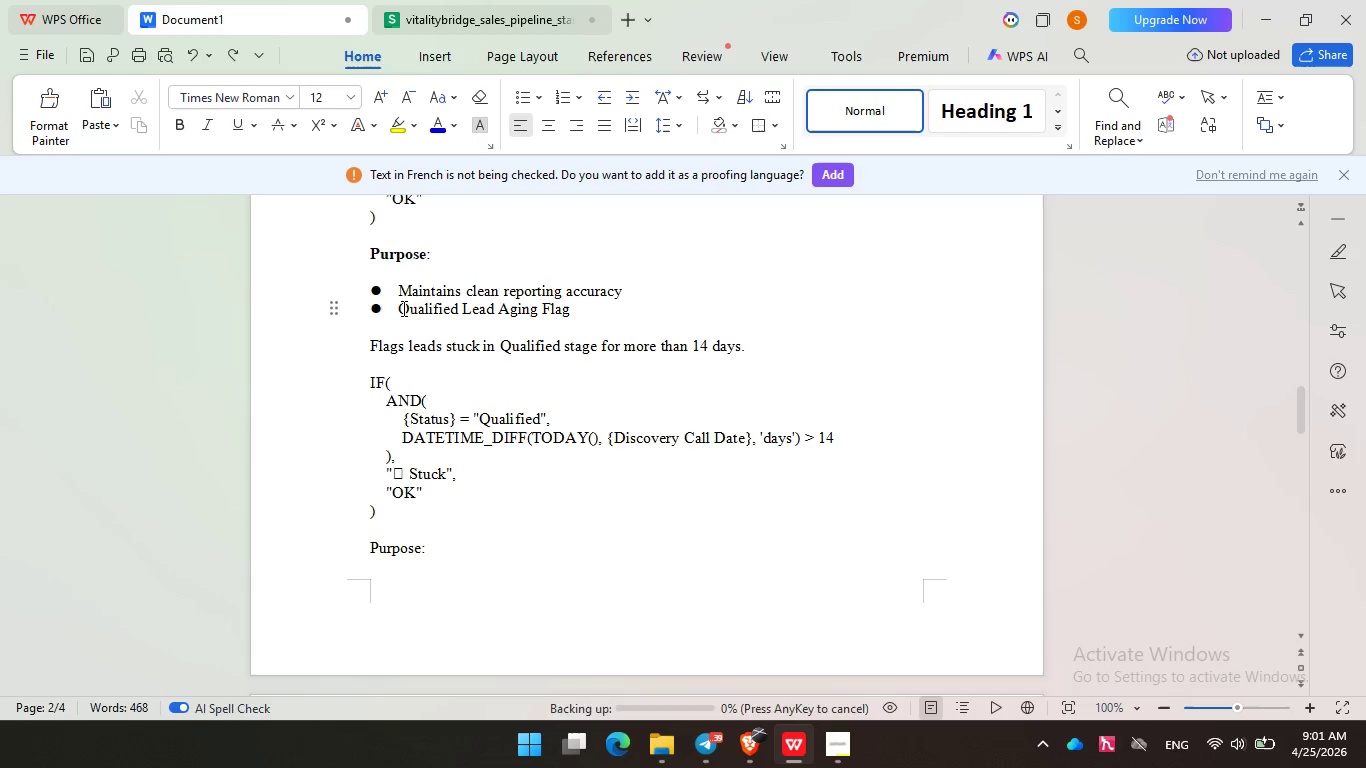 
key(Backspace)
 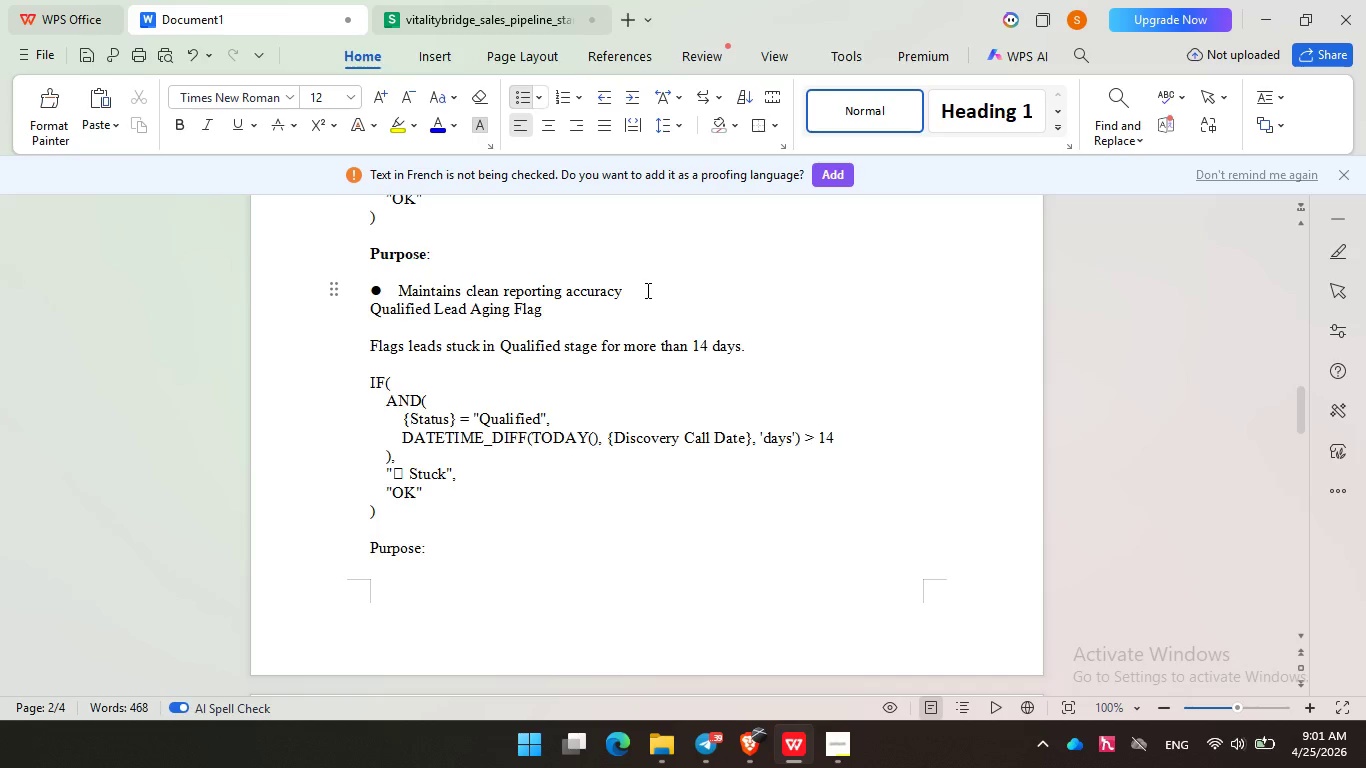 
key(Enter)
 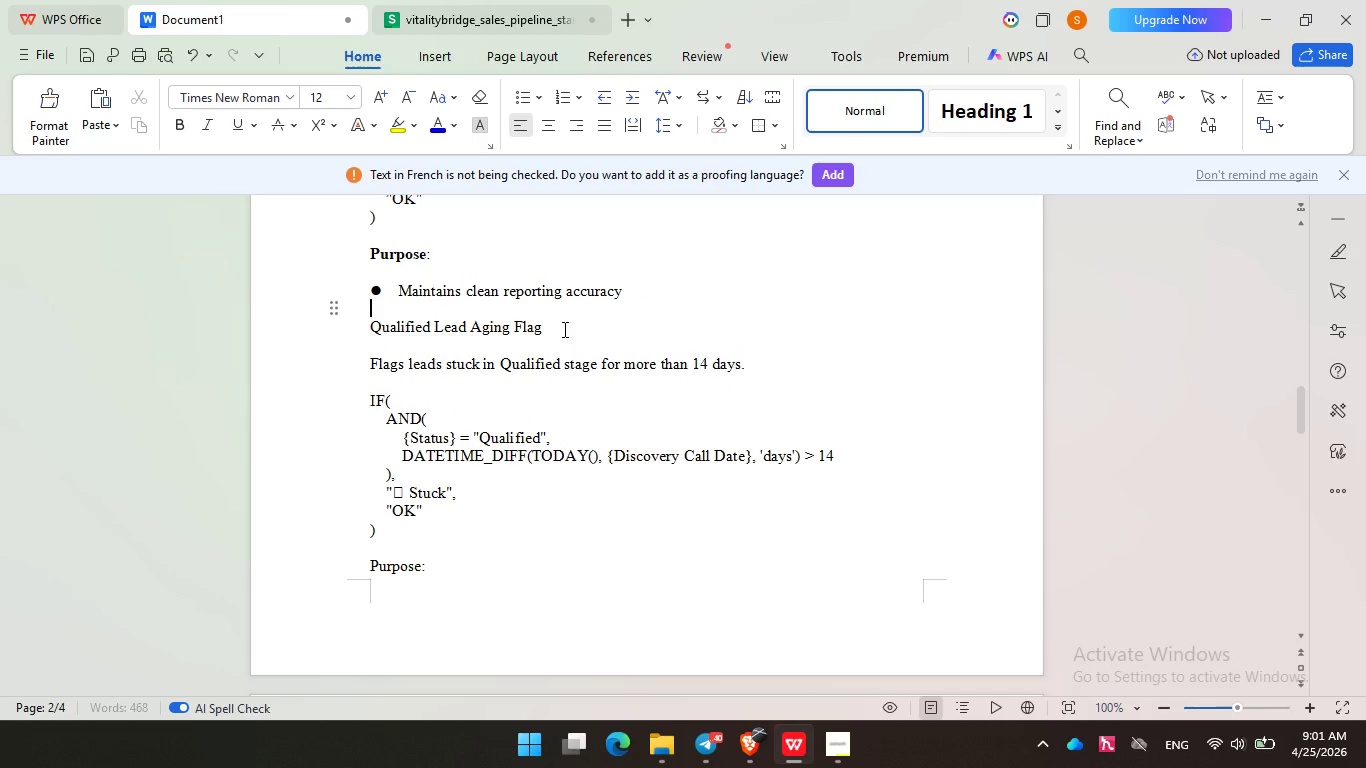 
key(Backspace)
 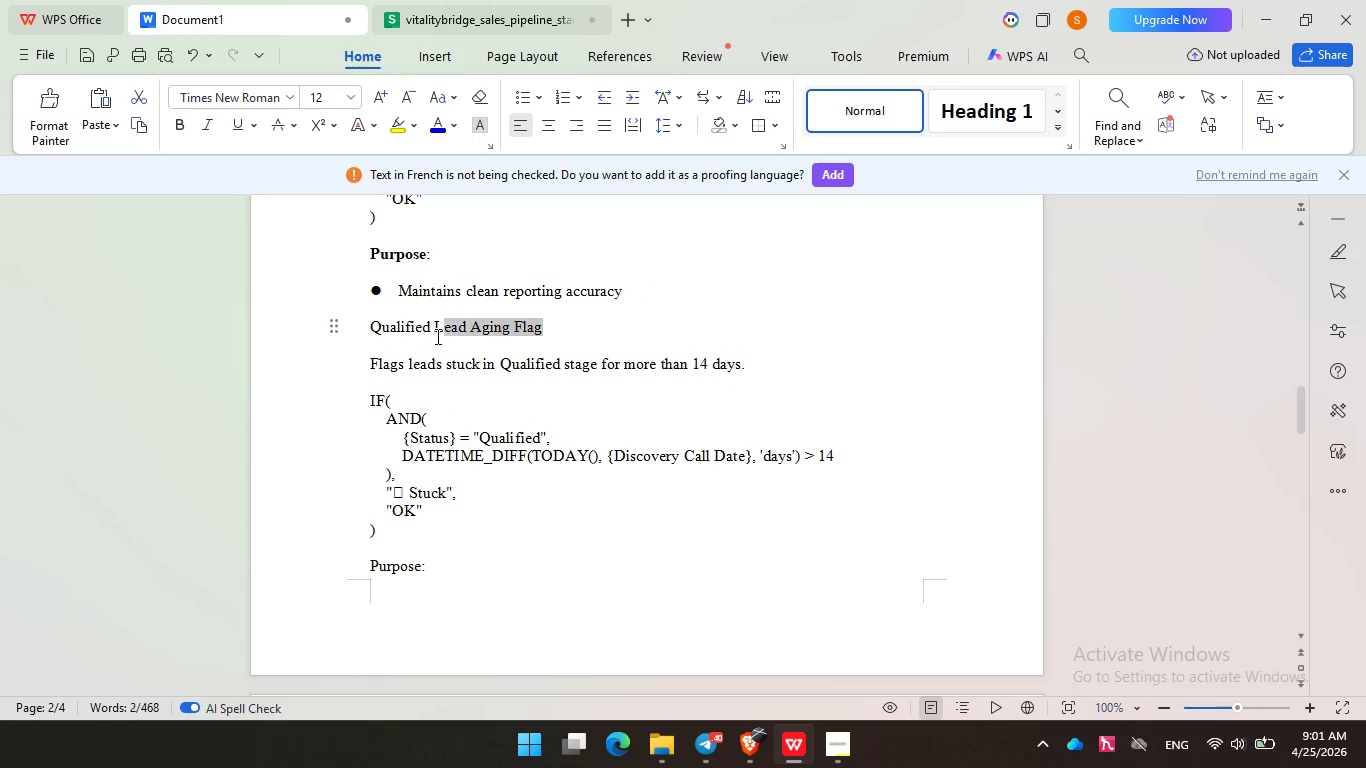 
left_click_drag(start_coordinate=[560, 332], to_coordinate=[361, 335])
 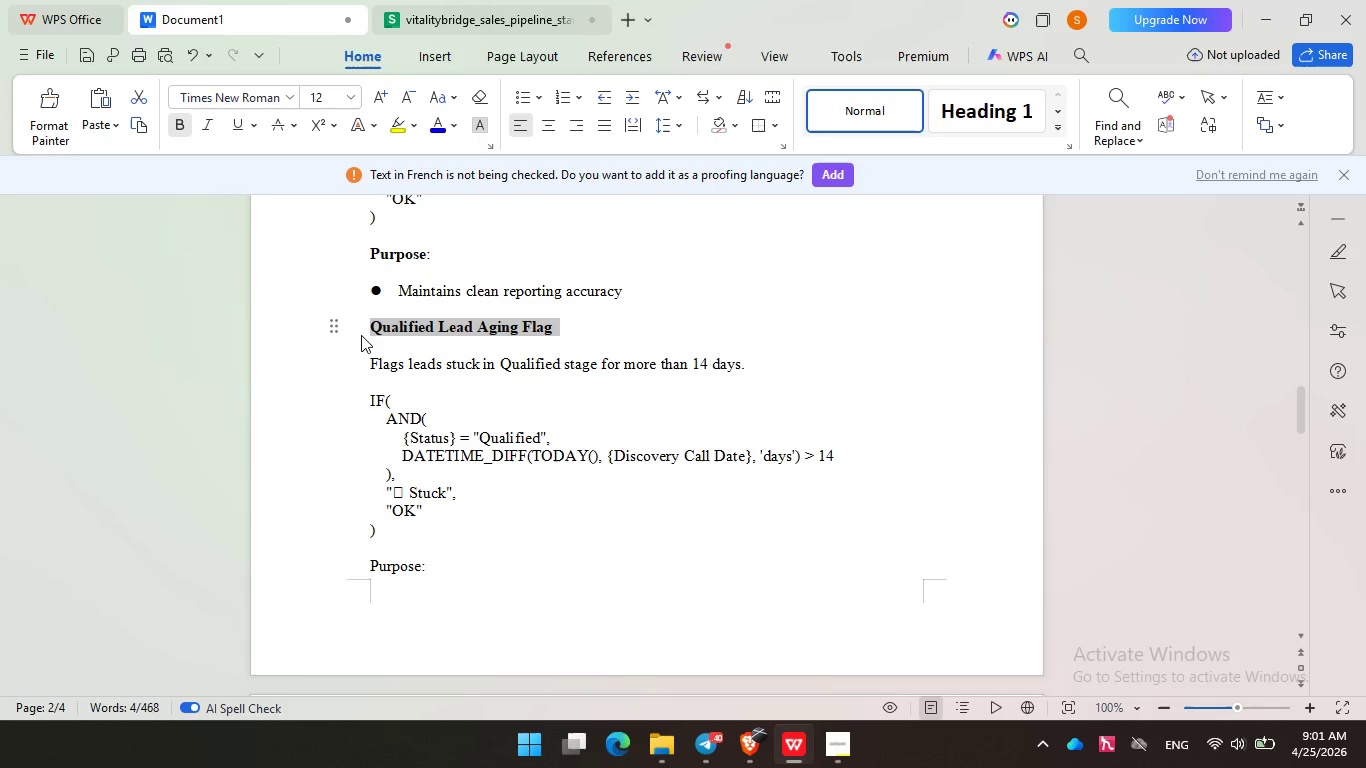 
key(Control+B)
 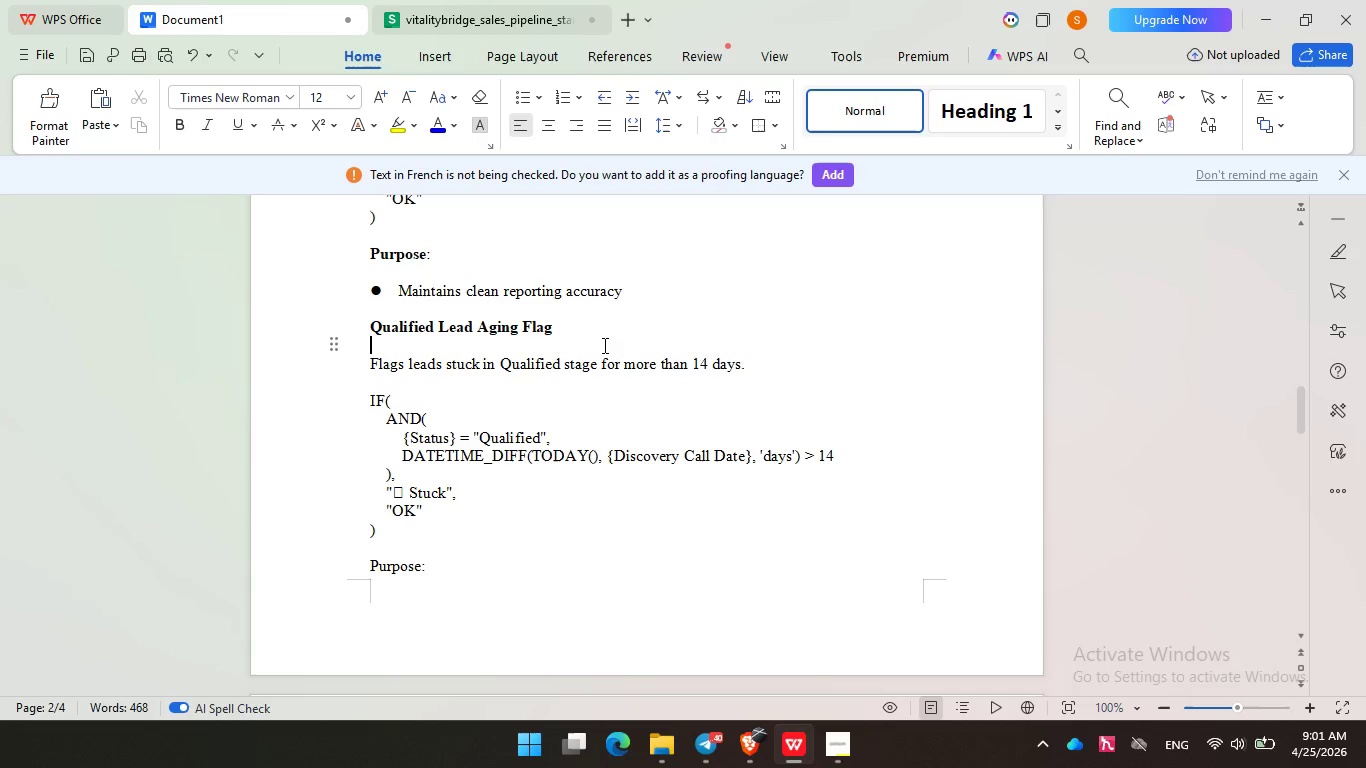 
left_click([603, 345])
 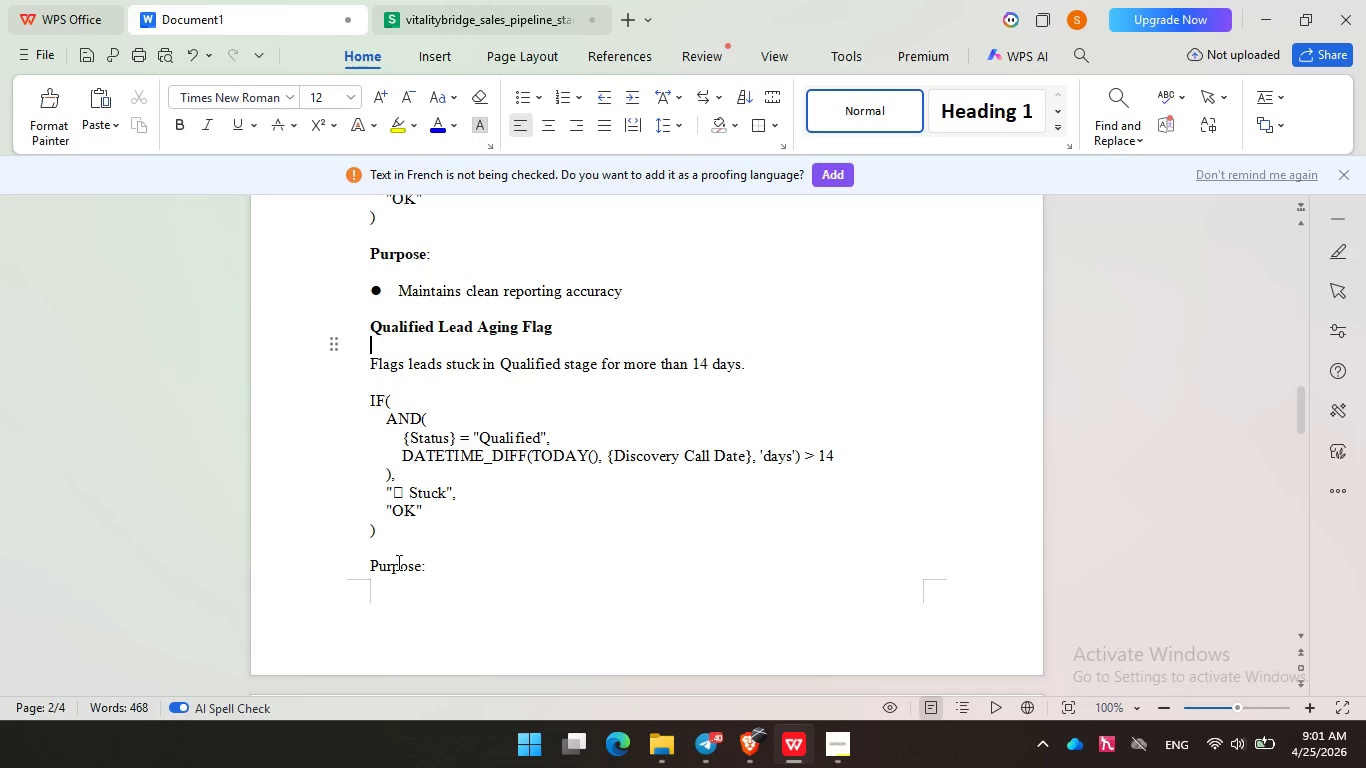 
double_click([397, 562])
 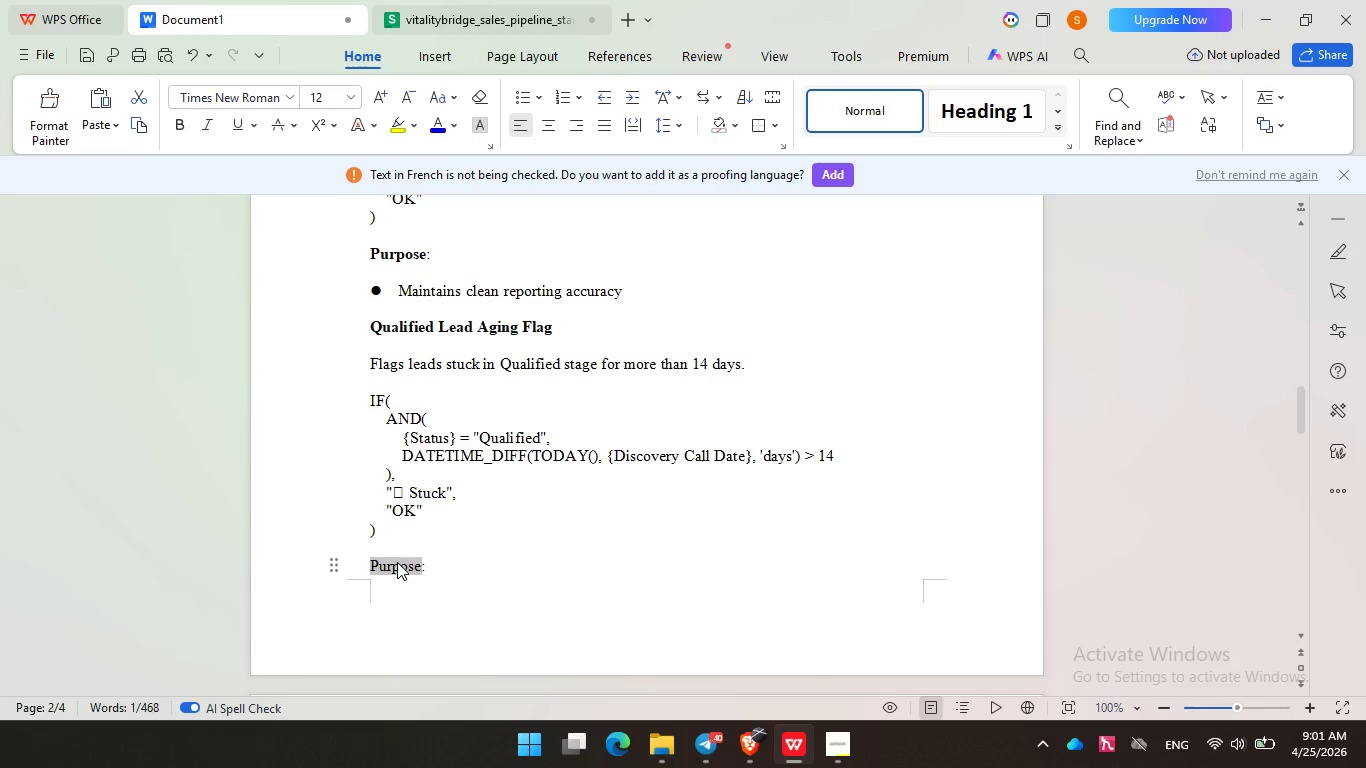 
key(Control+B)
 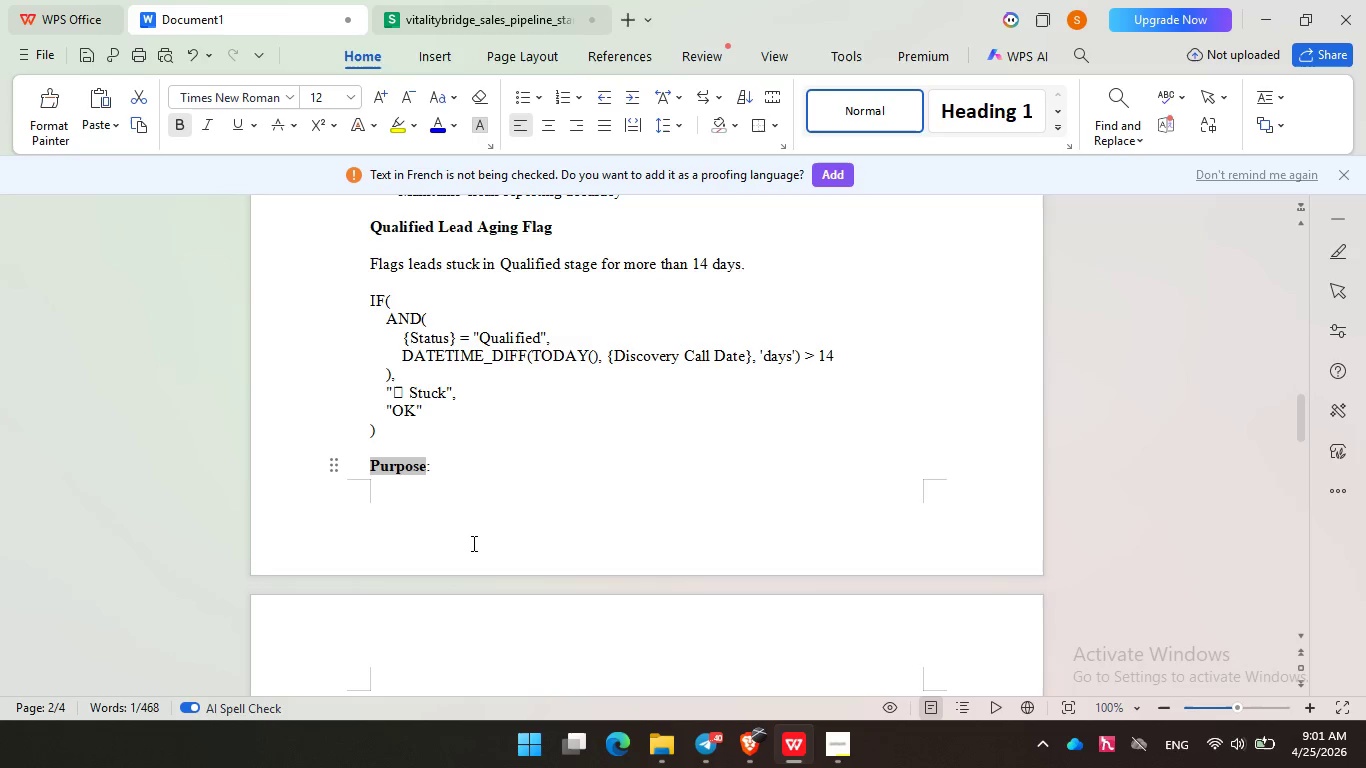 
scroll: coordinate [474, 539], scroll_direction: down, amount: 8.0
 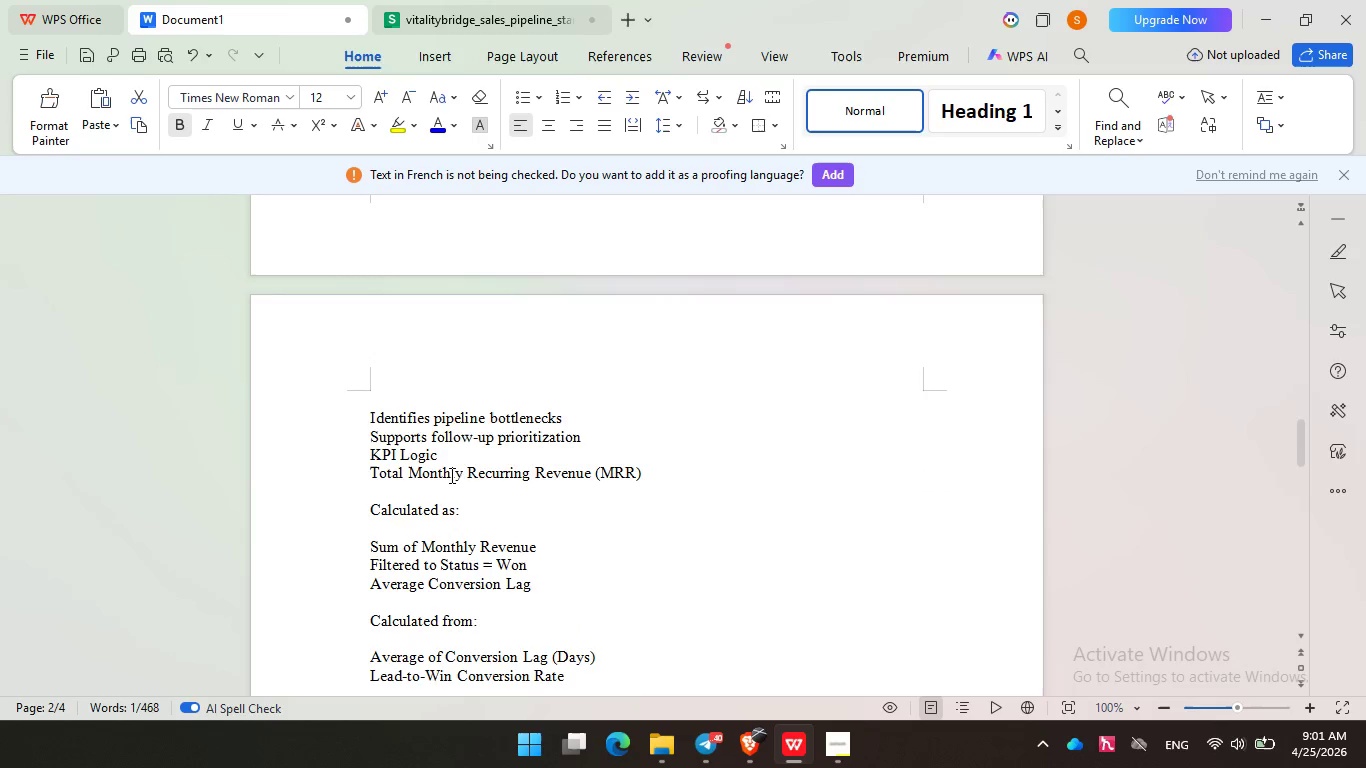 
scroll: coordinate [450, 469], scroll_direction: up, amount: 1.0
 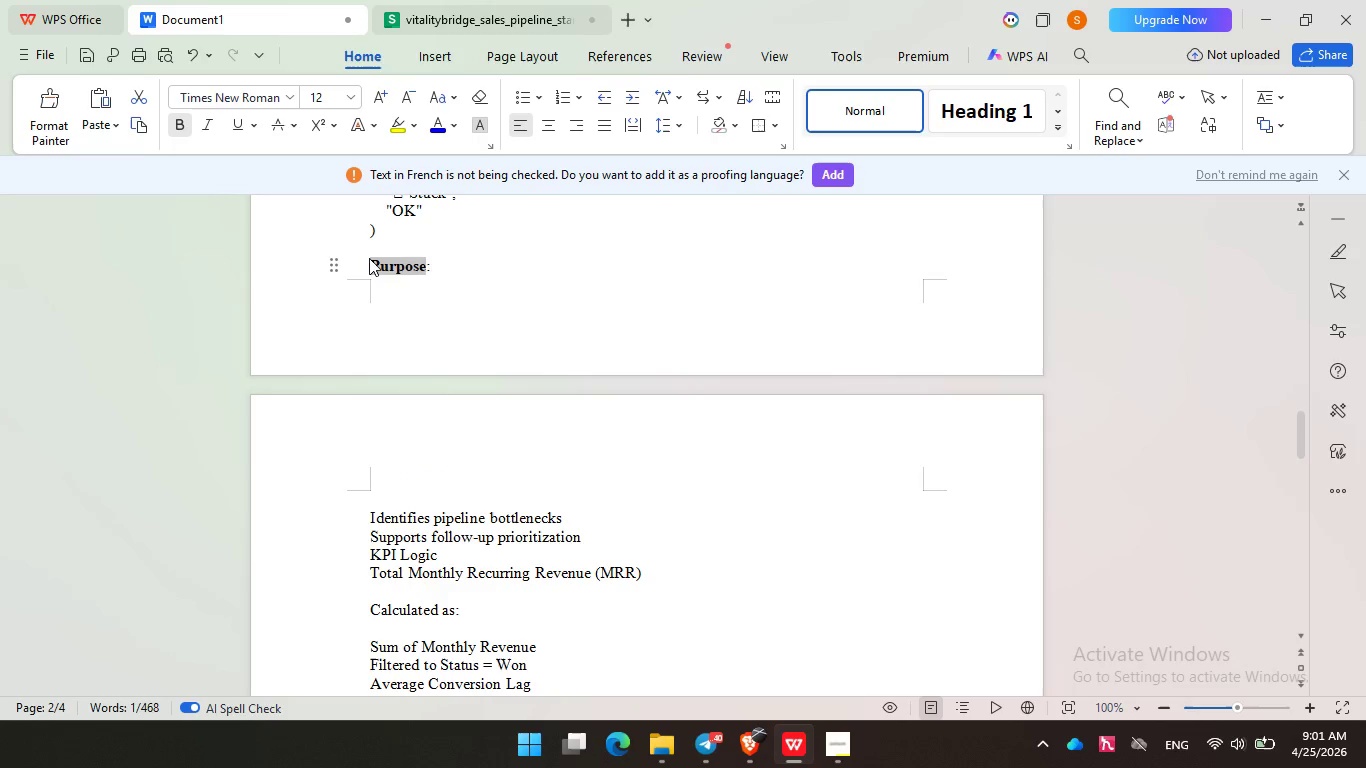 
left_click([369, 258])
 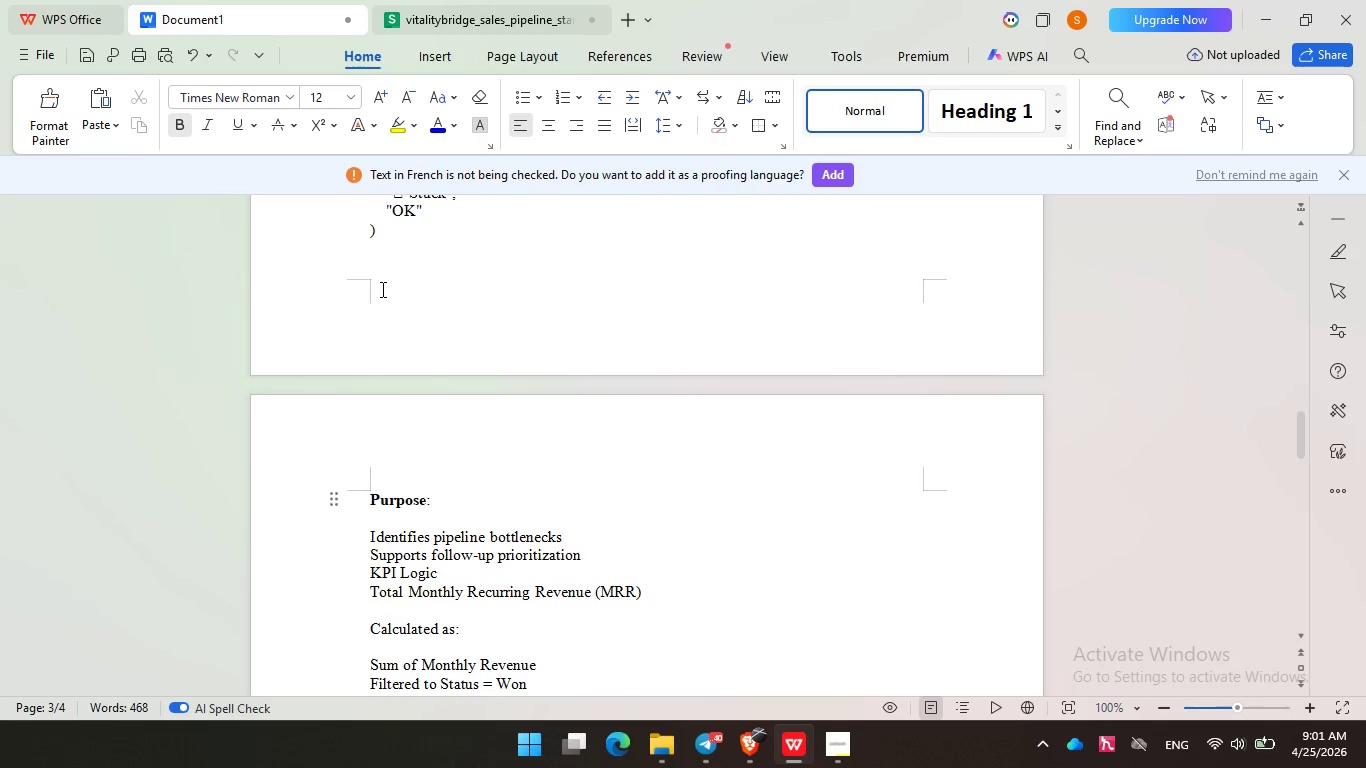 
key(Enter)
 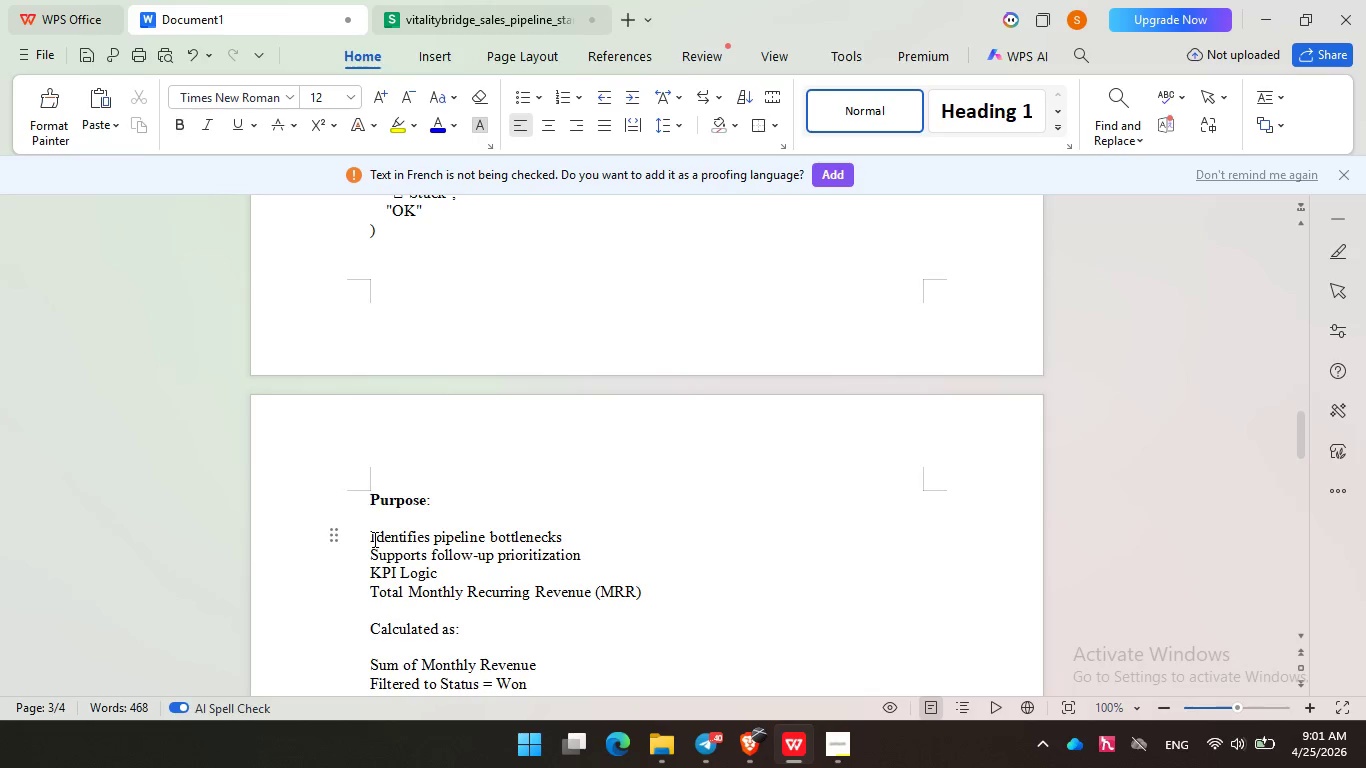 
left_click([373, 539])
 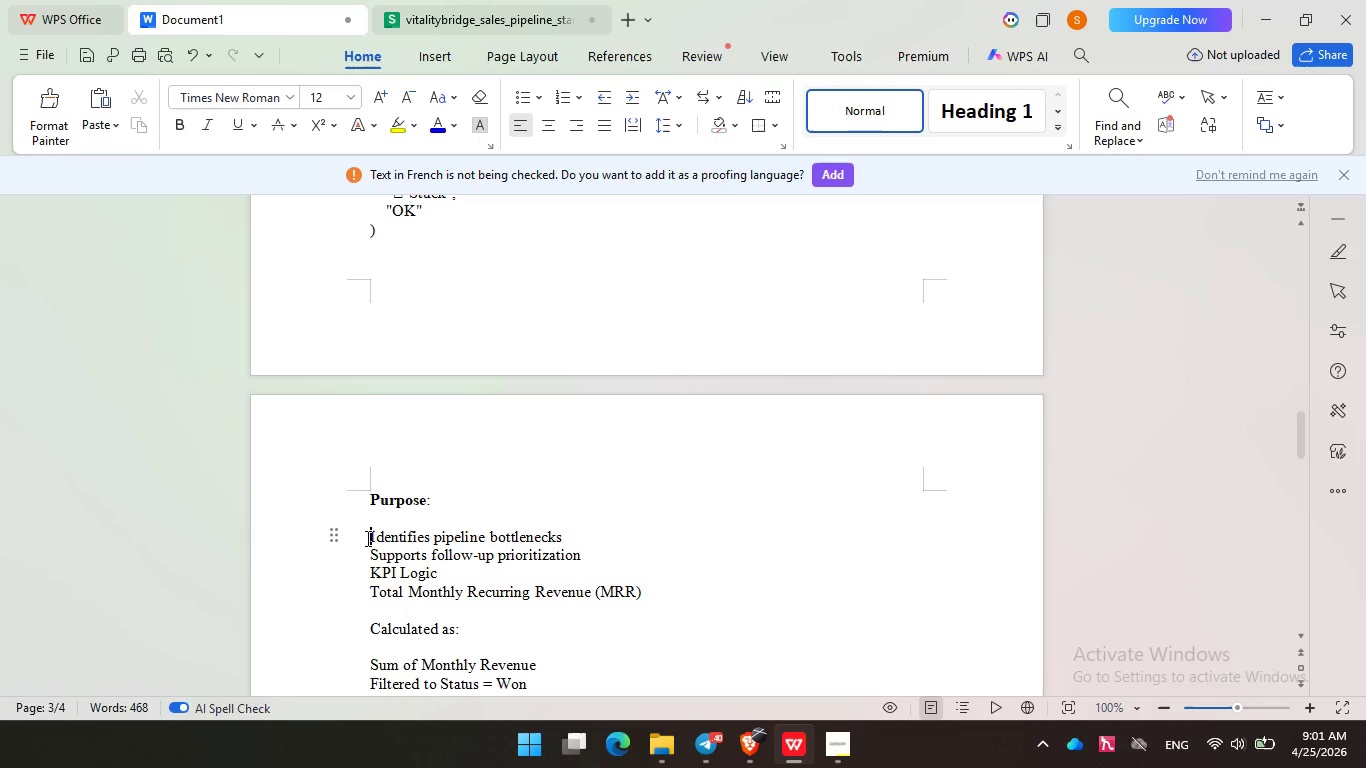 
left_click([363, 538])
 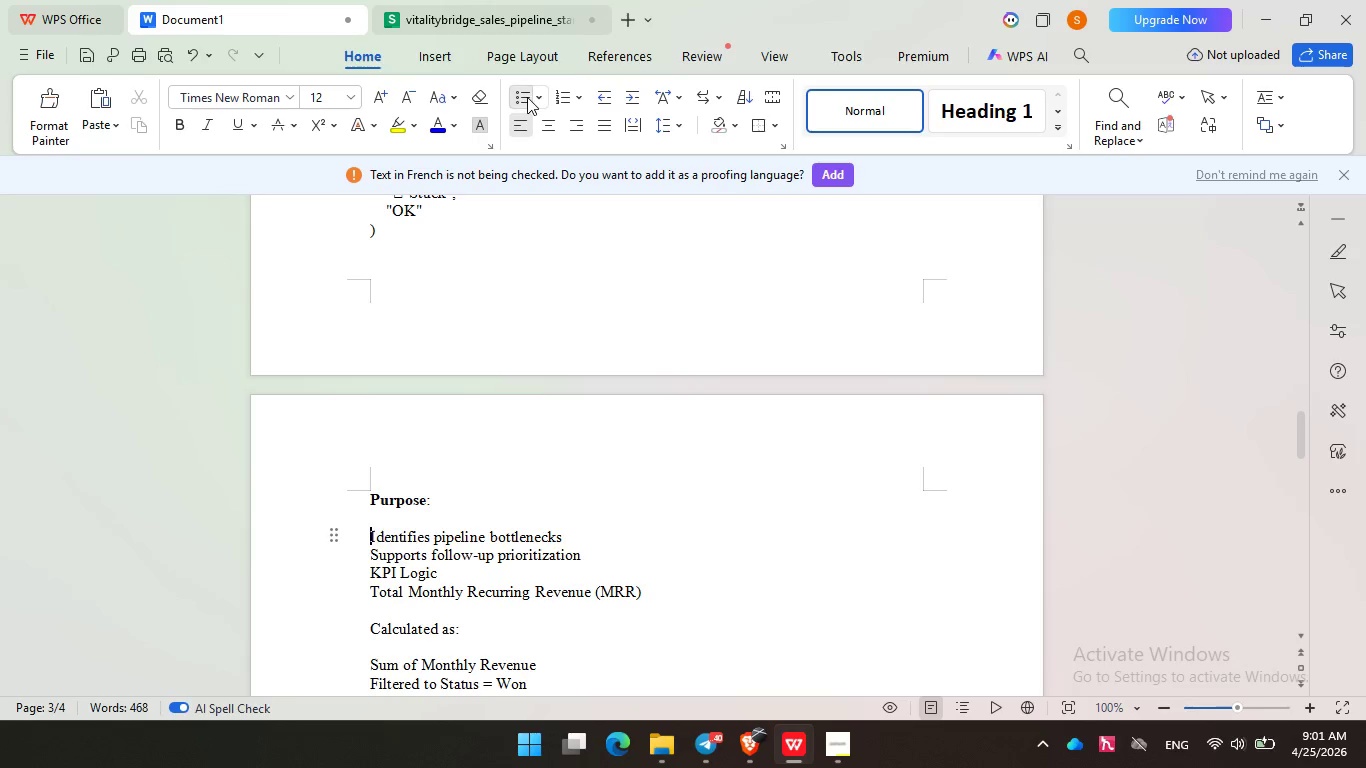 
left_click([527, 97])
 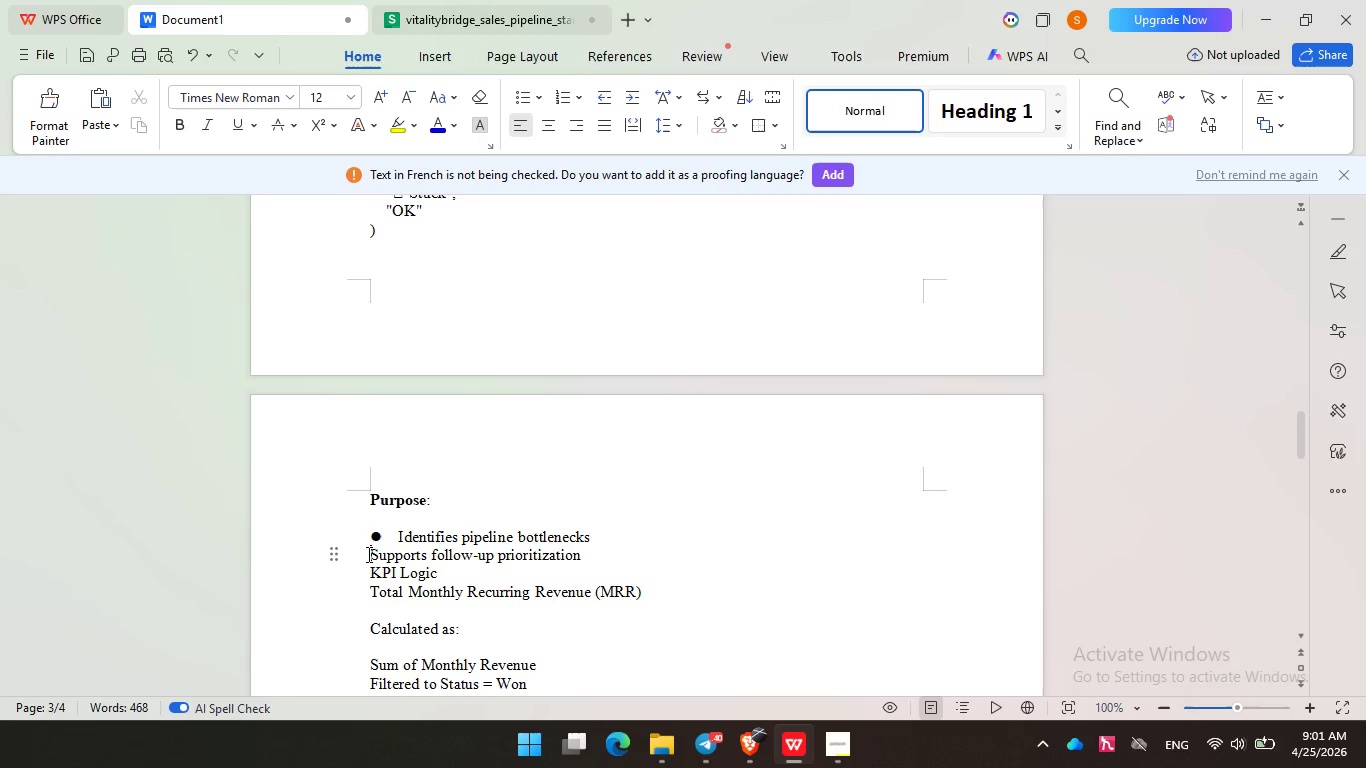 
left_click([367, 554])
 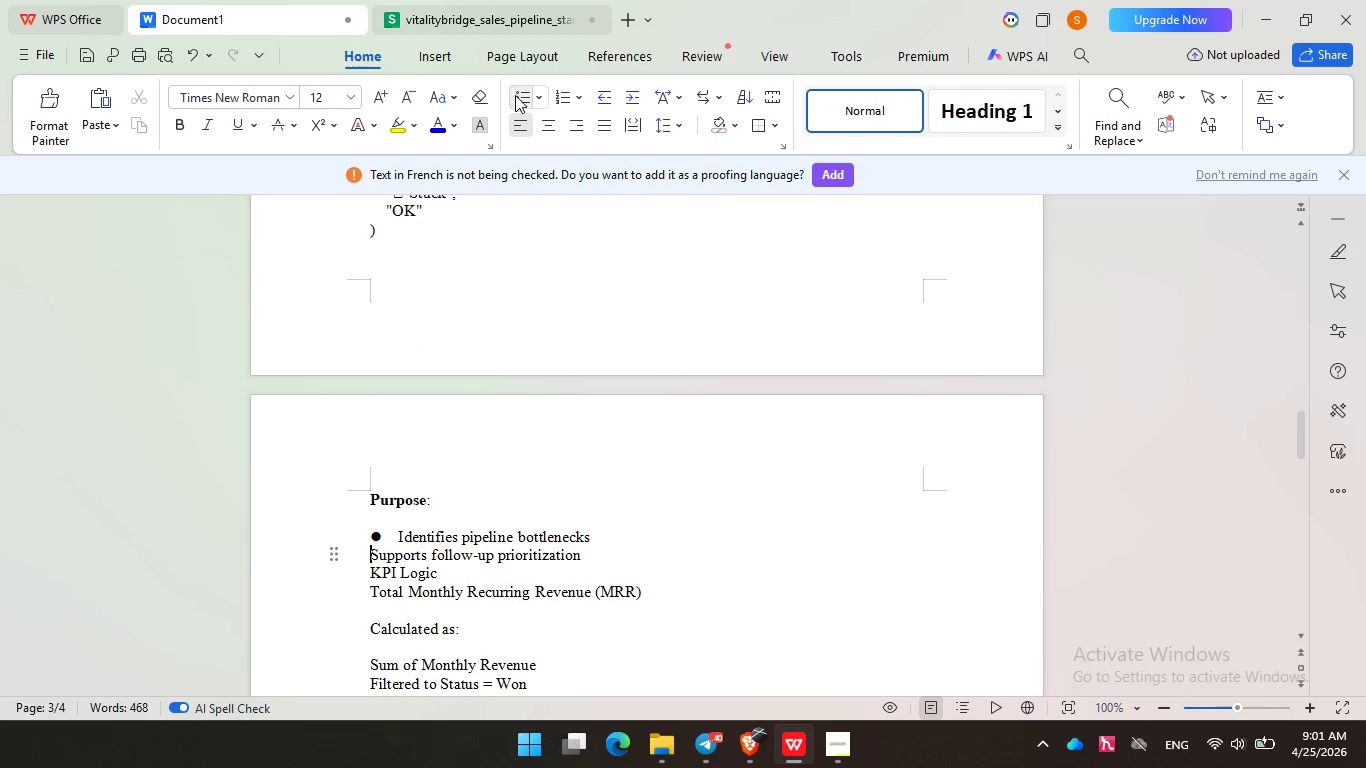 
left_click([513, 91])
 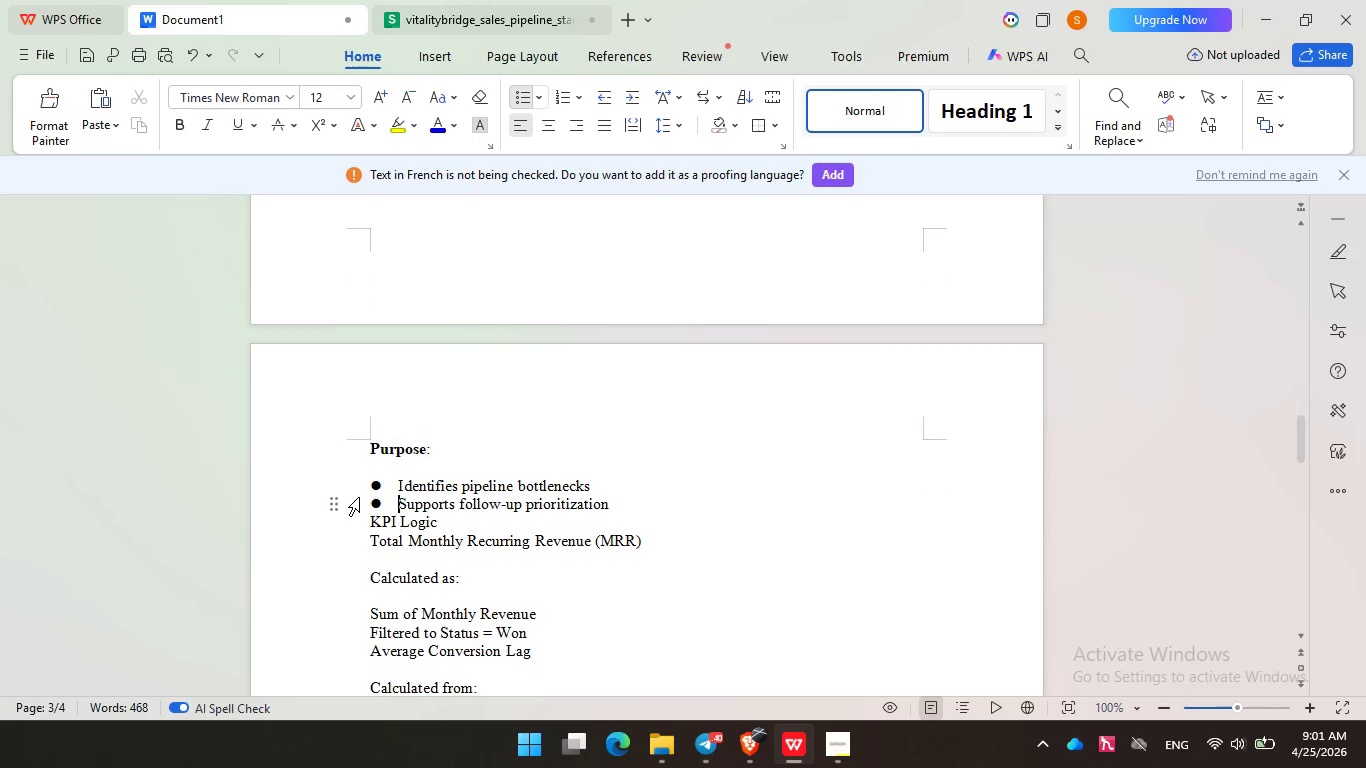 
scroll: coordinate [396, 522], scroll_direction: none, amount: 0.0
 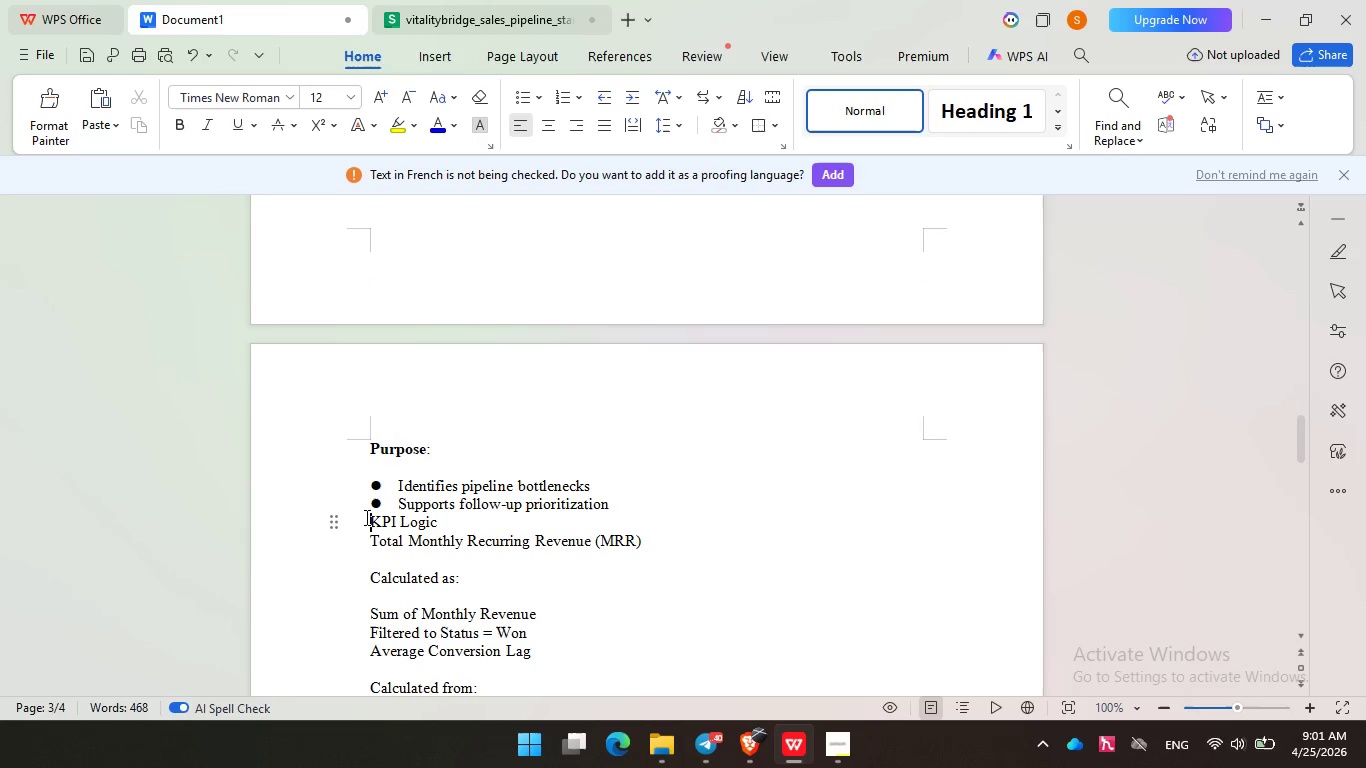 
left_click([365, 517])
 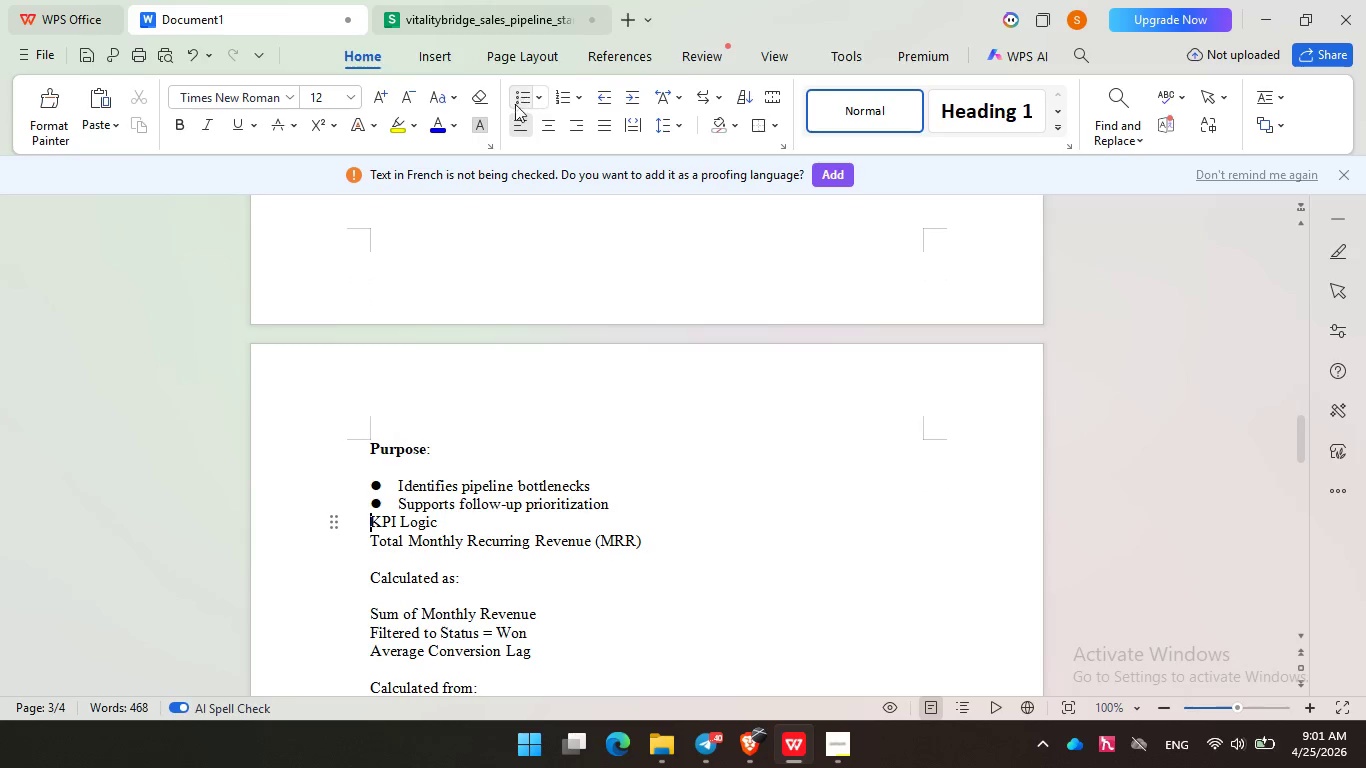 
left_click([517, 94])
 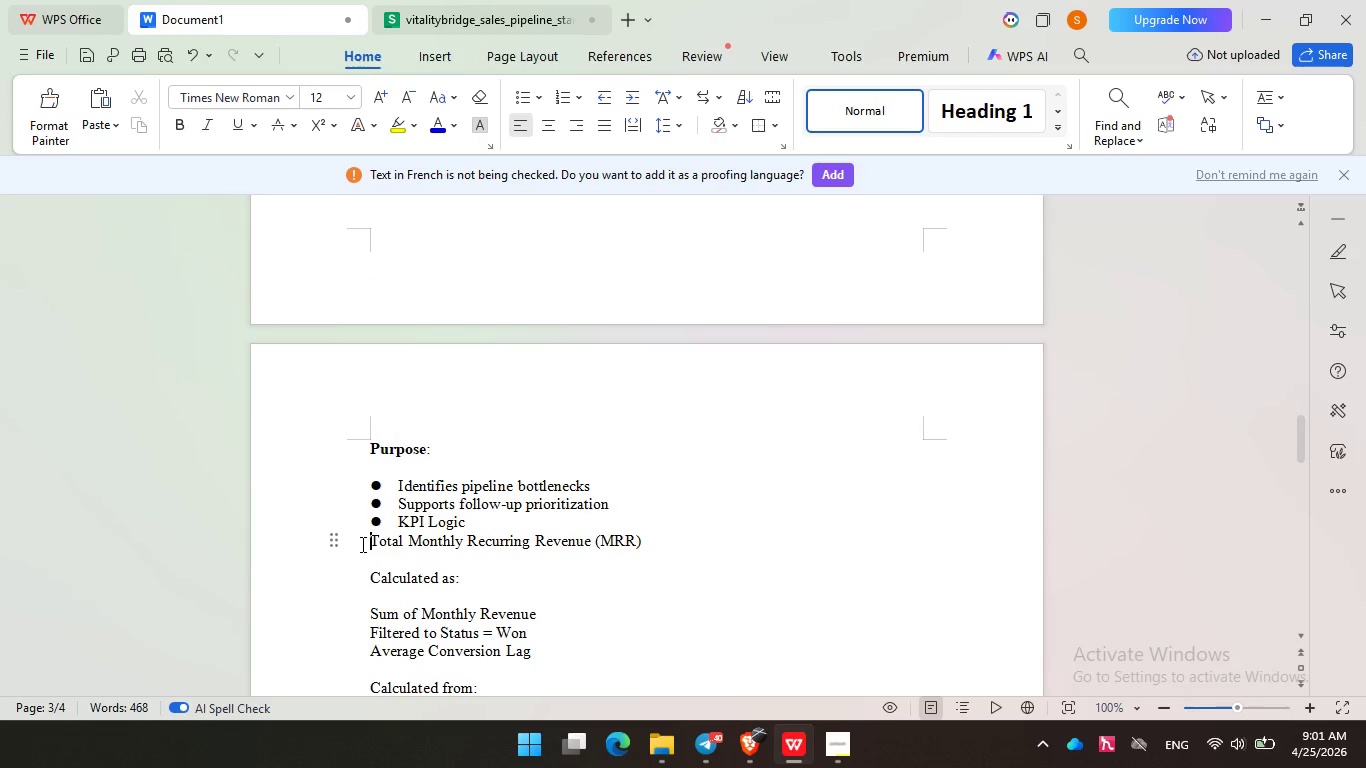 
left_click([361, 544])
 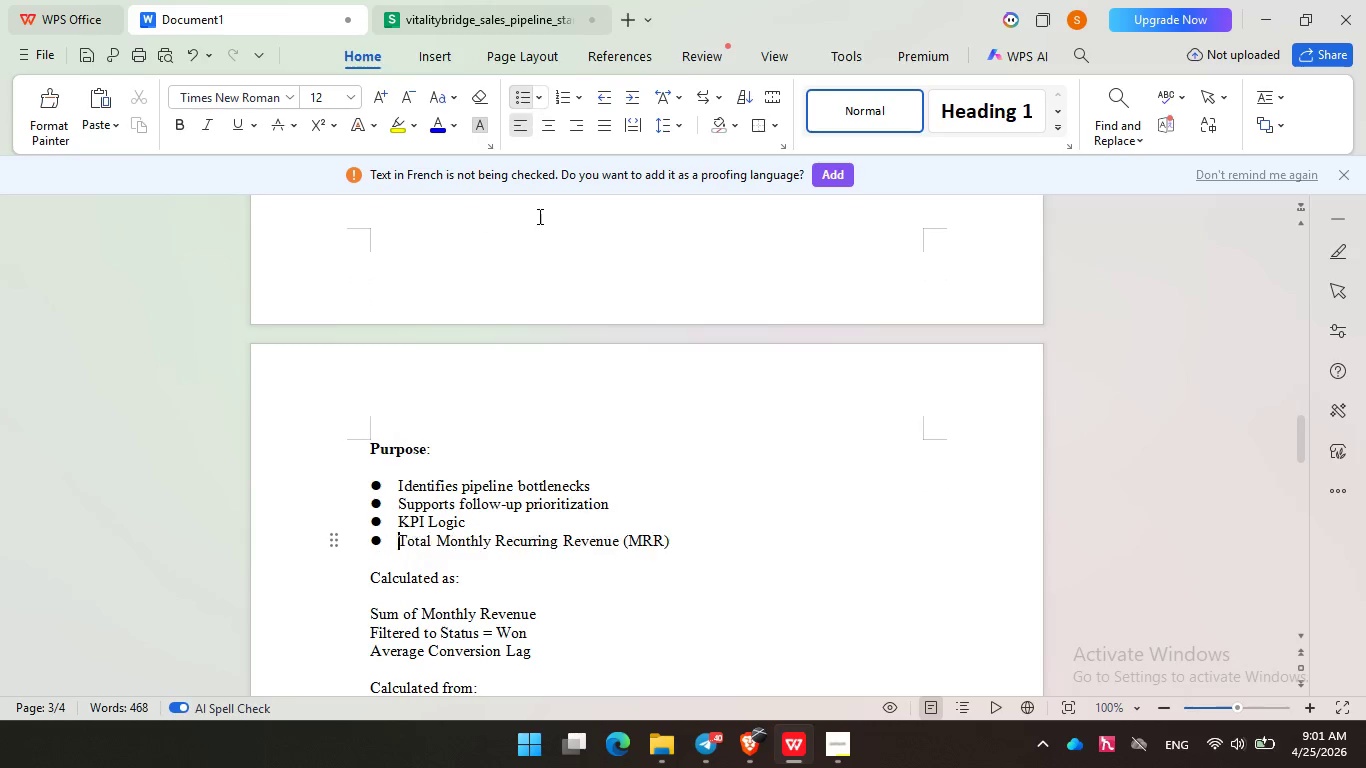 
left_click([525, 103])
 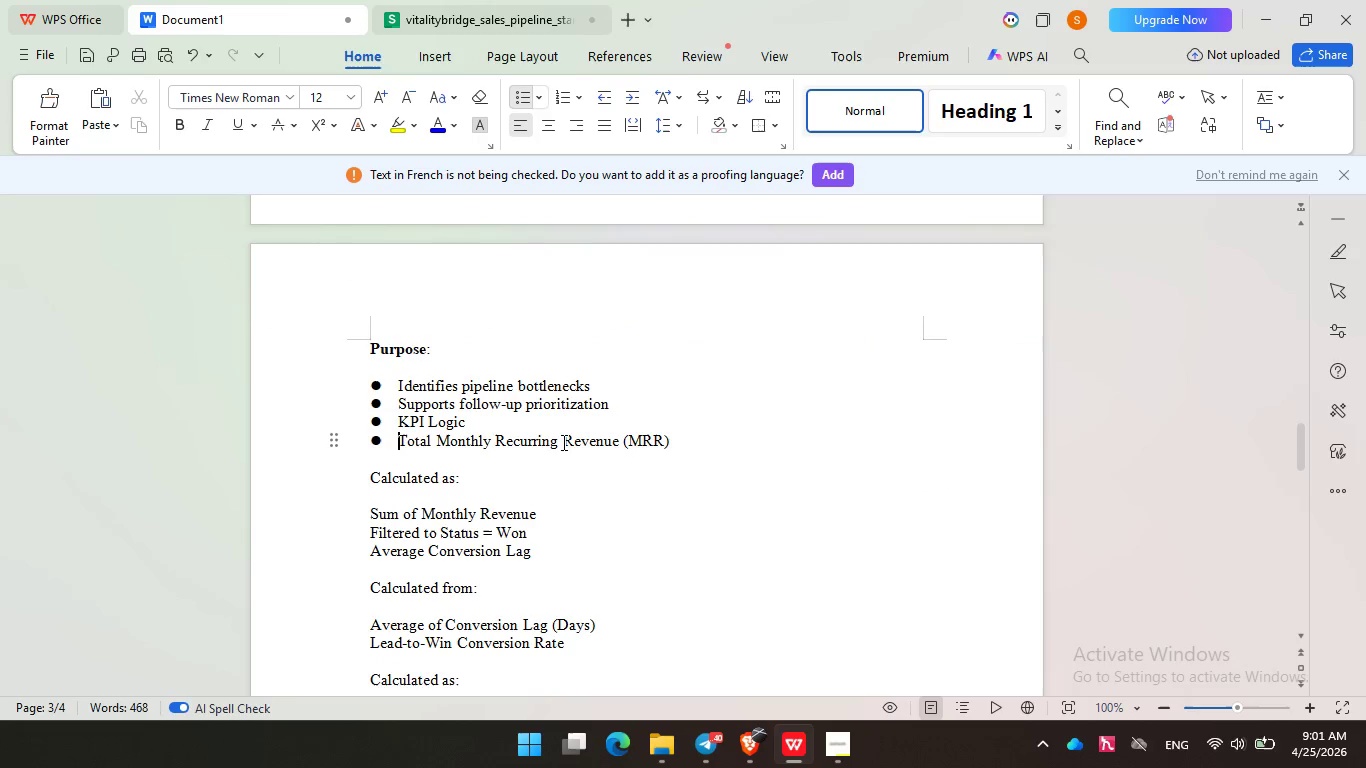 
scroll: coordinate [571, 431], scroll_direction: down, amount: 2.0
 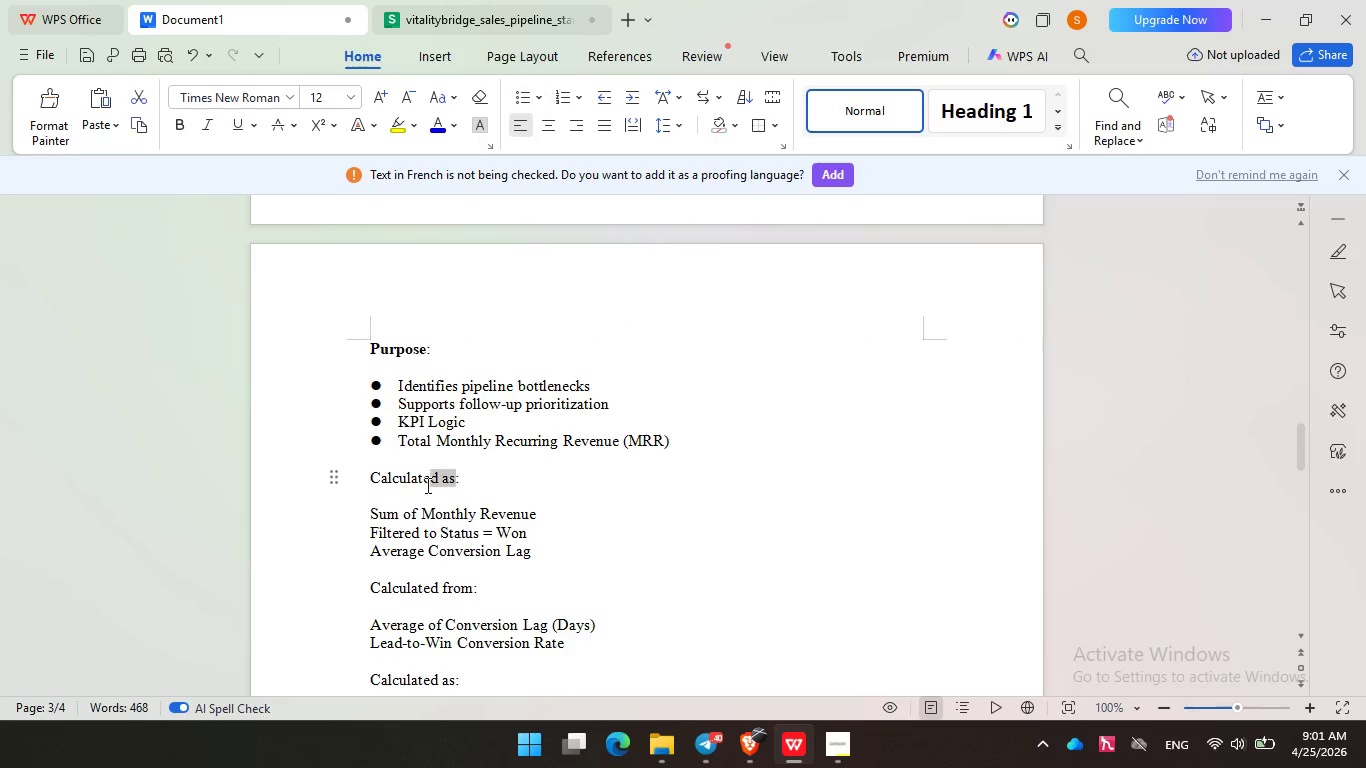 
left_click_drag(start_coordinate=[456, 486], to_coordinate=[370, 485])
 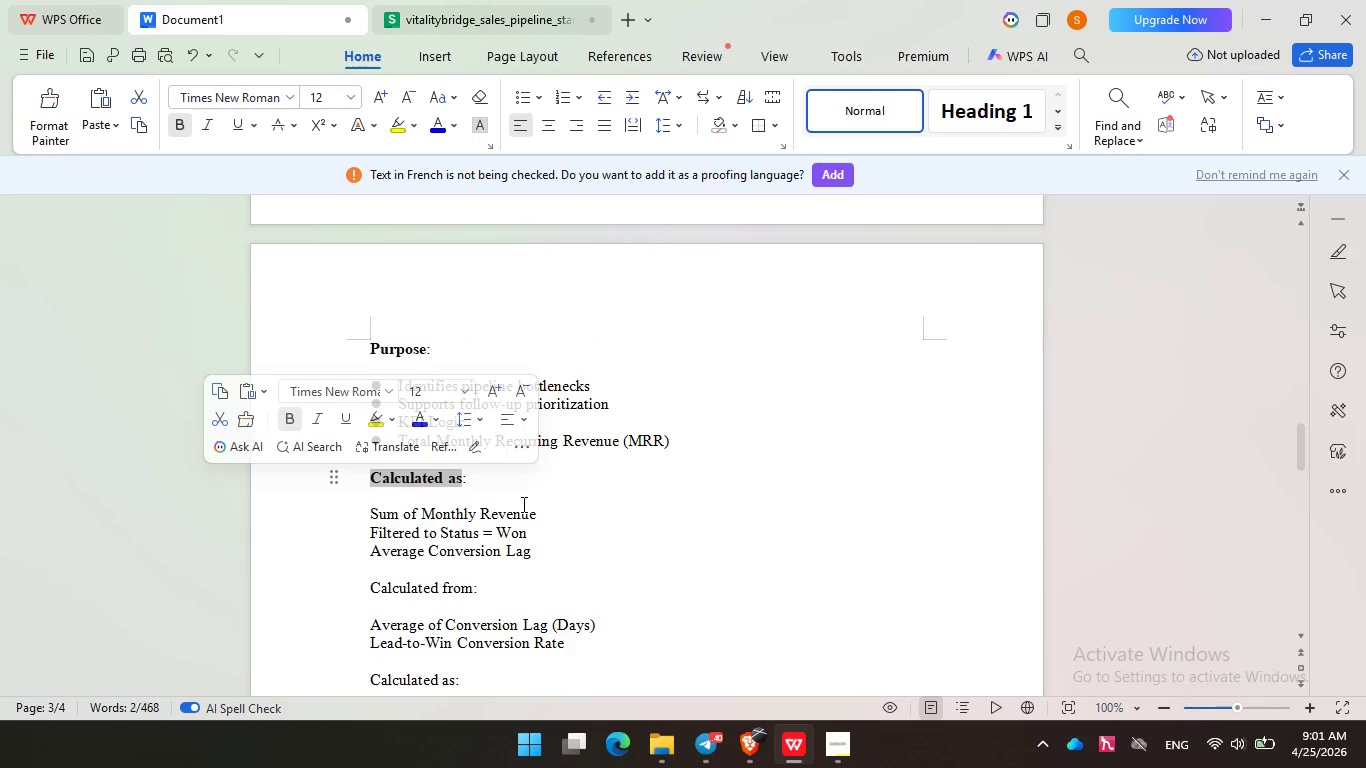 
key(Control+B)
 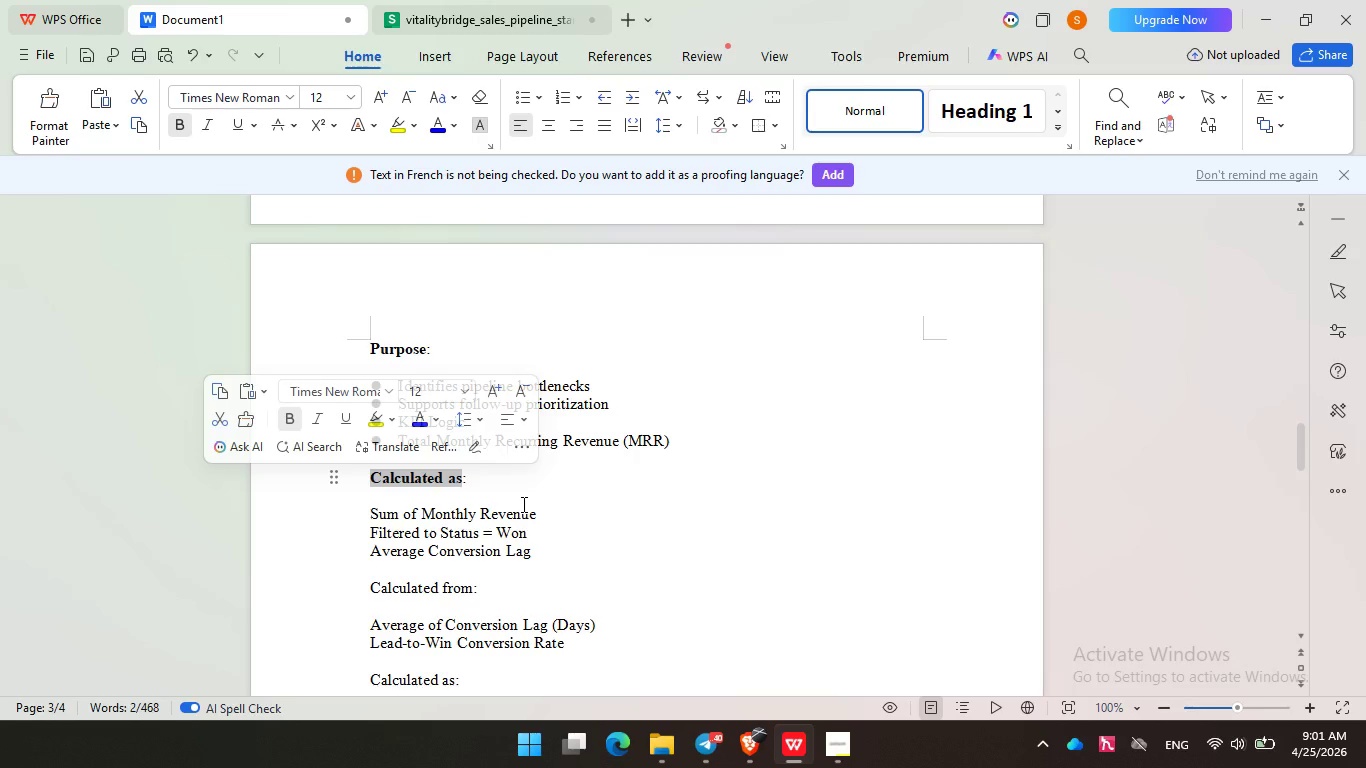 
wait(5.98)
 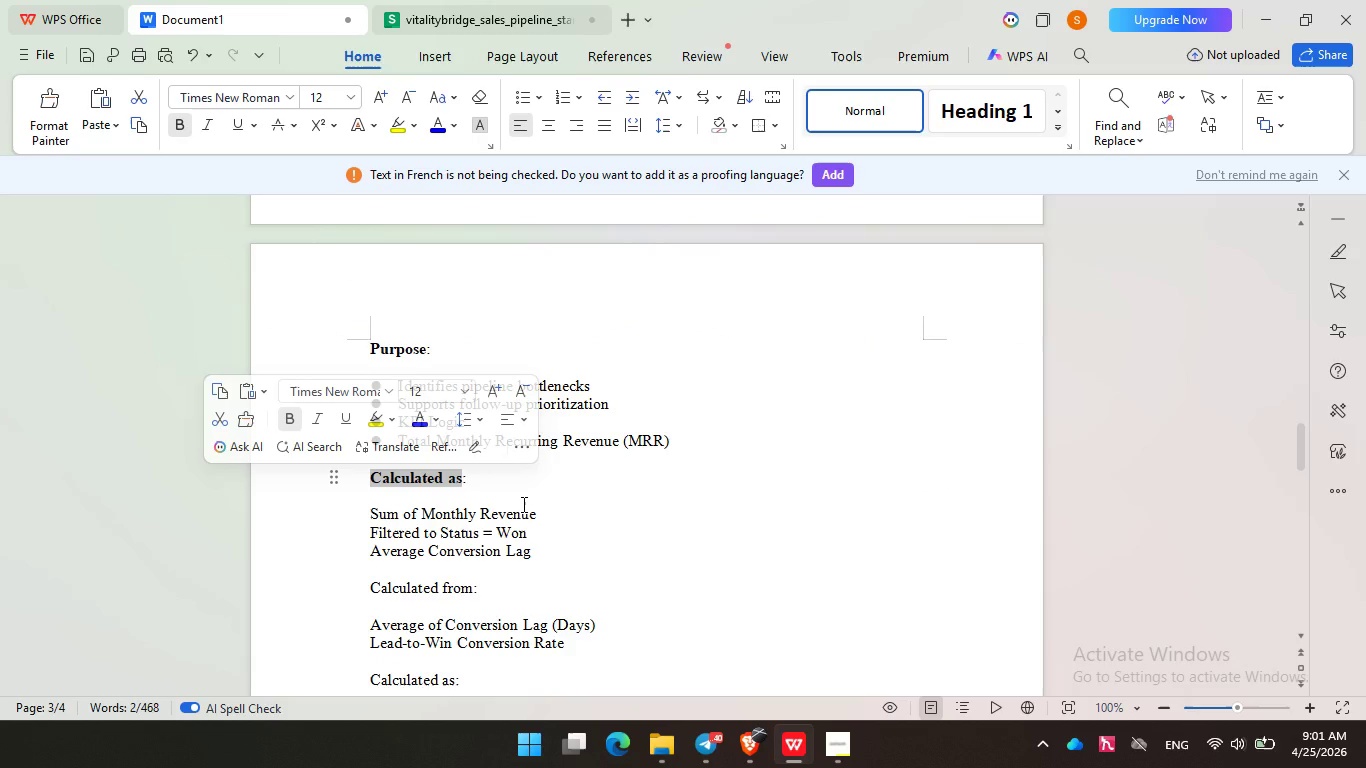 
left_click([855, 498])
 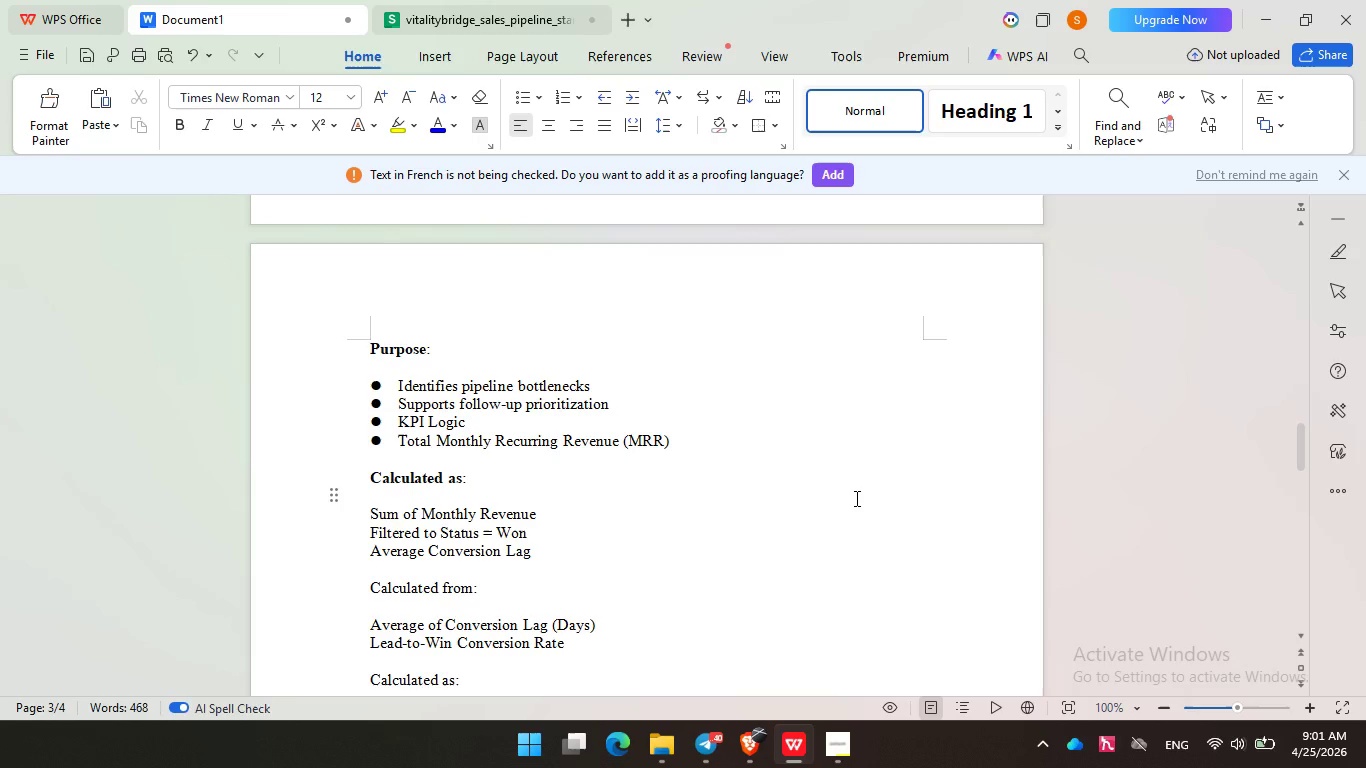 
wait(13.3)
 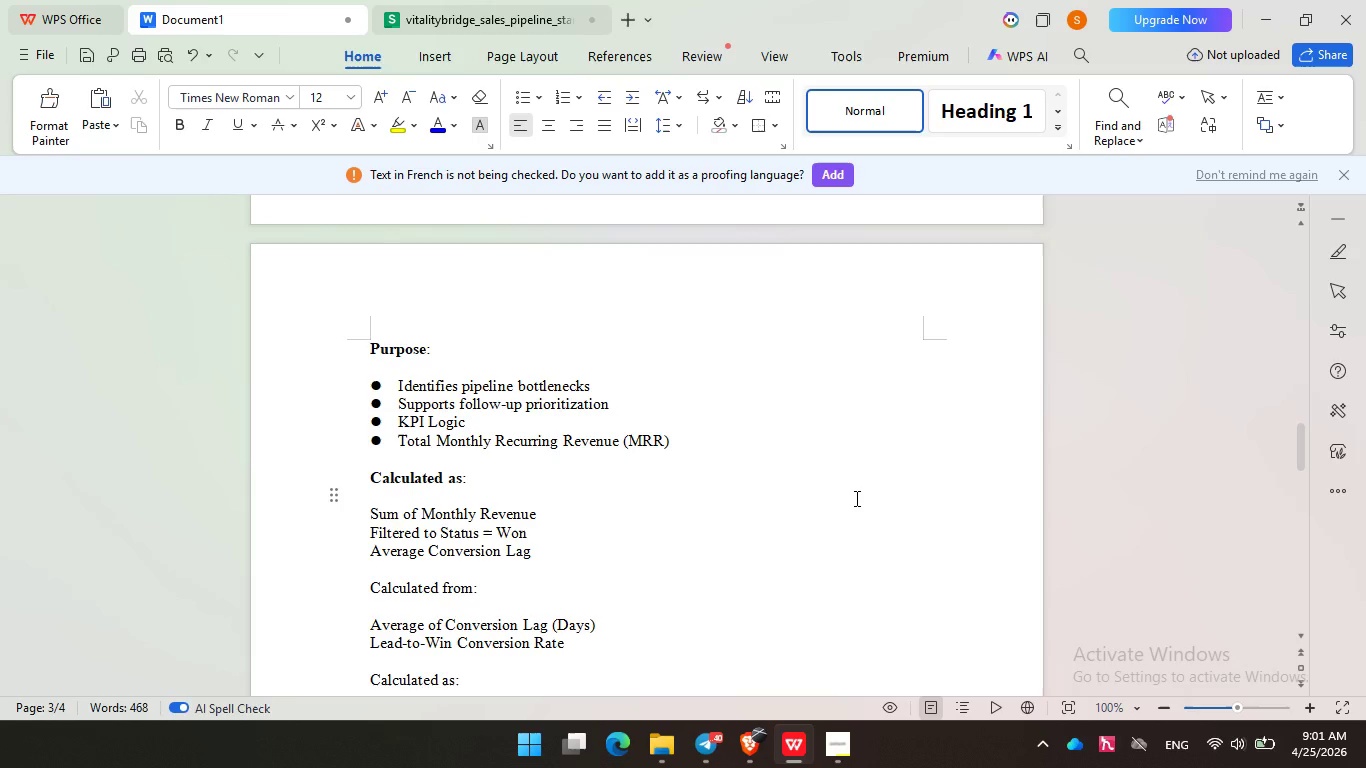 
scroll: coordinate [686, 401], scroll_direction: up, amount: 6.0
 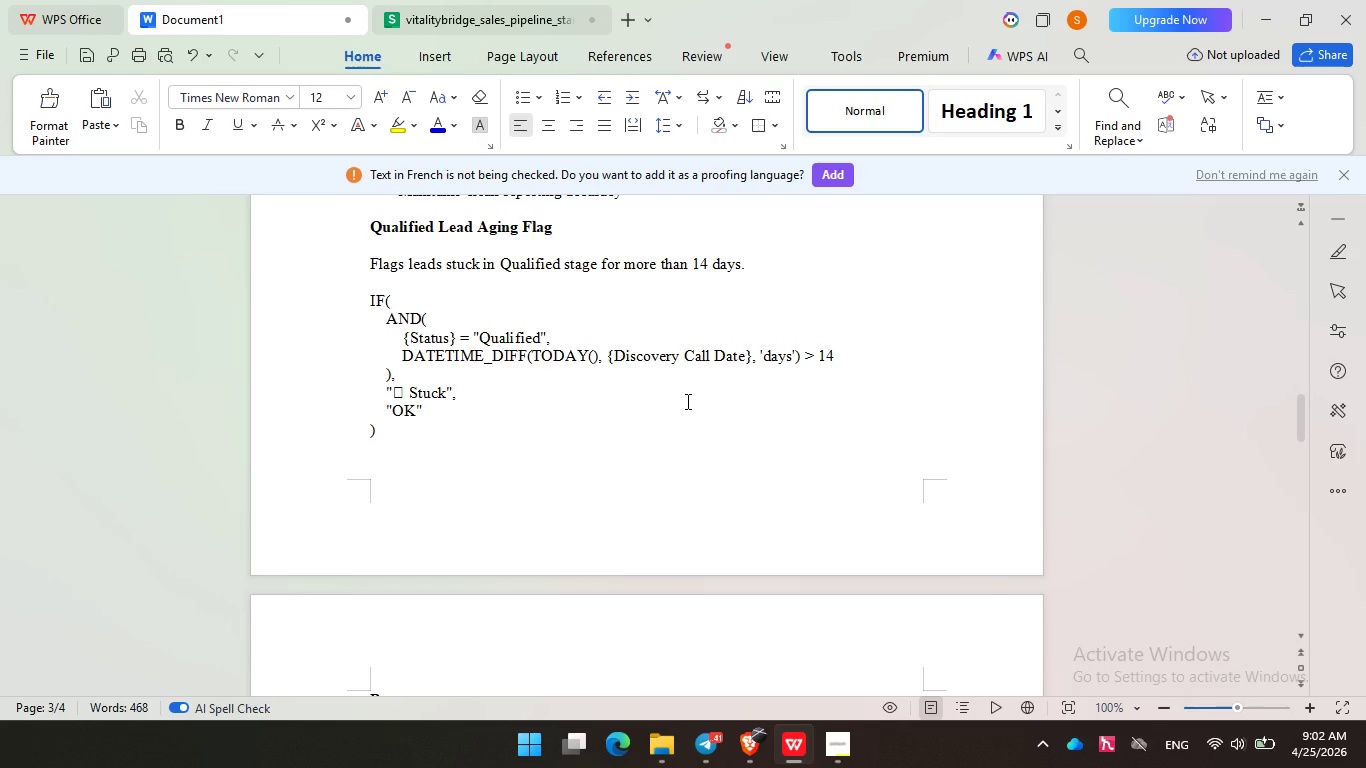 
wait(8.76)
 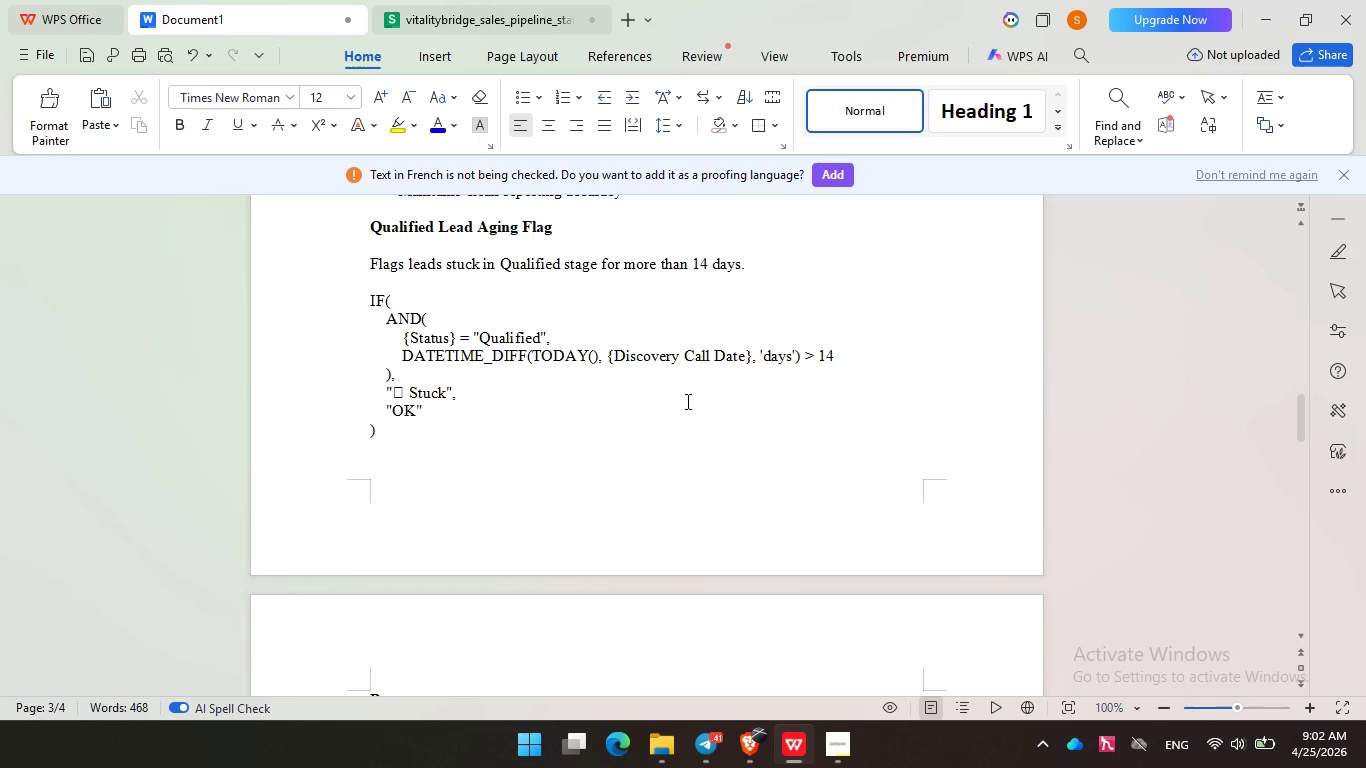 
scroll: coordinate [623, 419], scroll_direction: down, amount: 7.0
 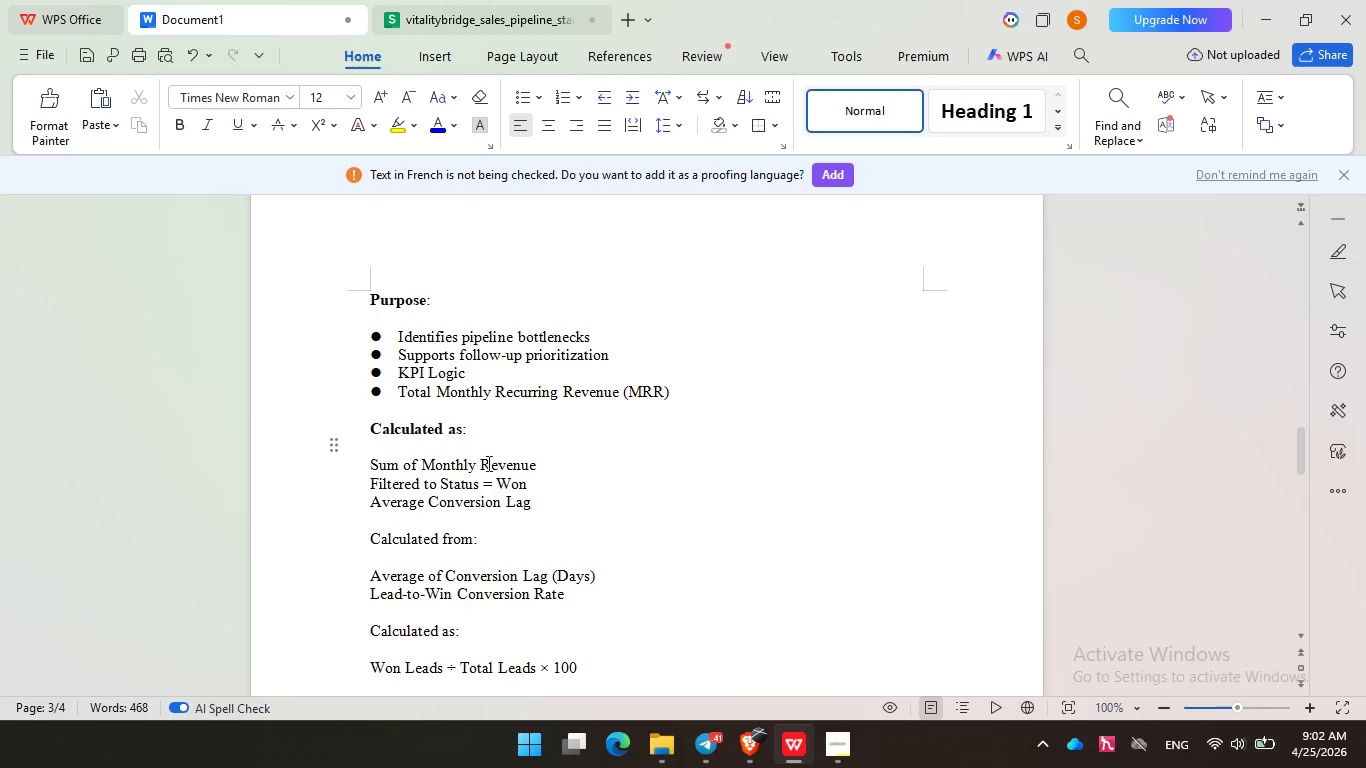 
wait(6.57)
 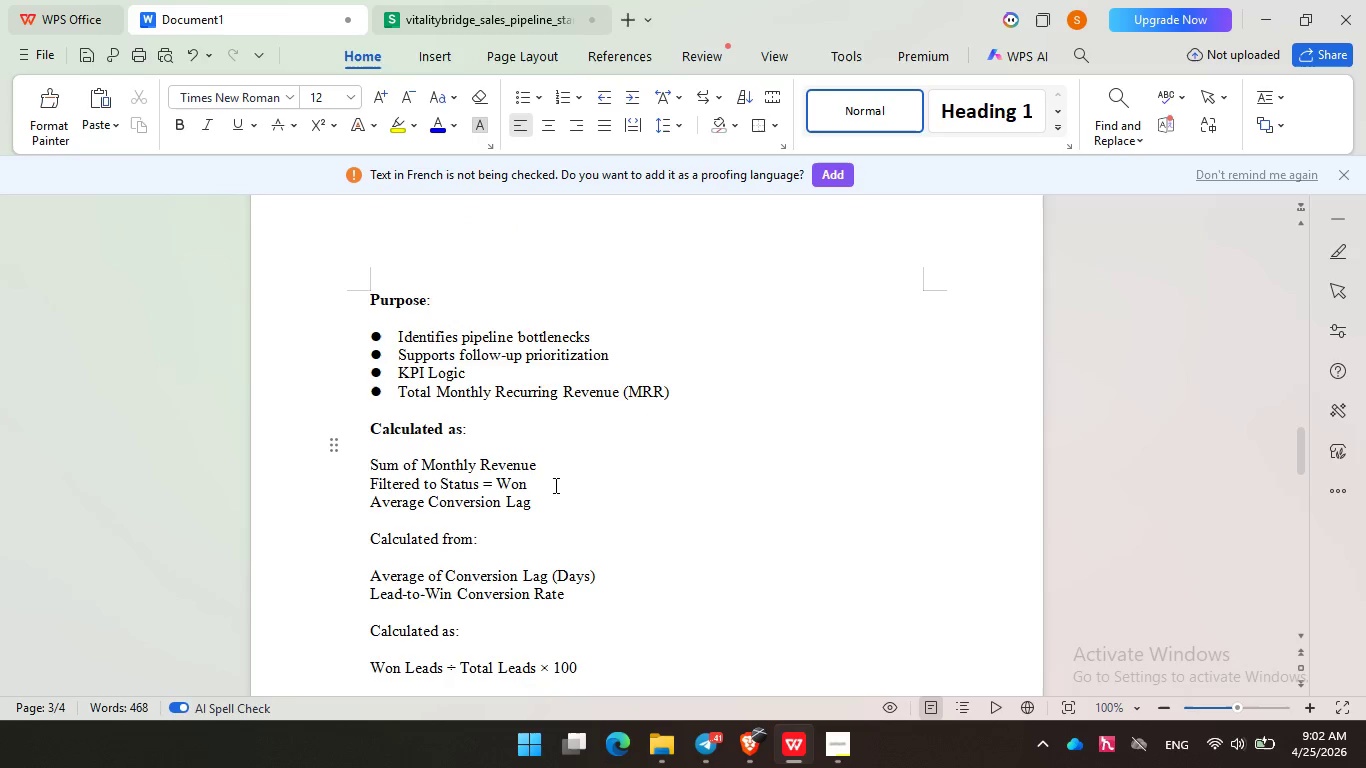 
double_click([477, 504])
 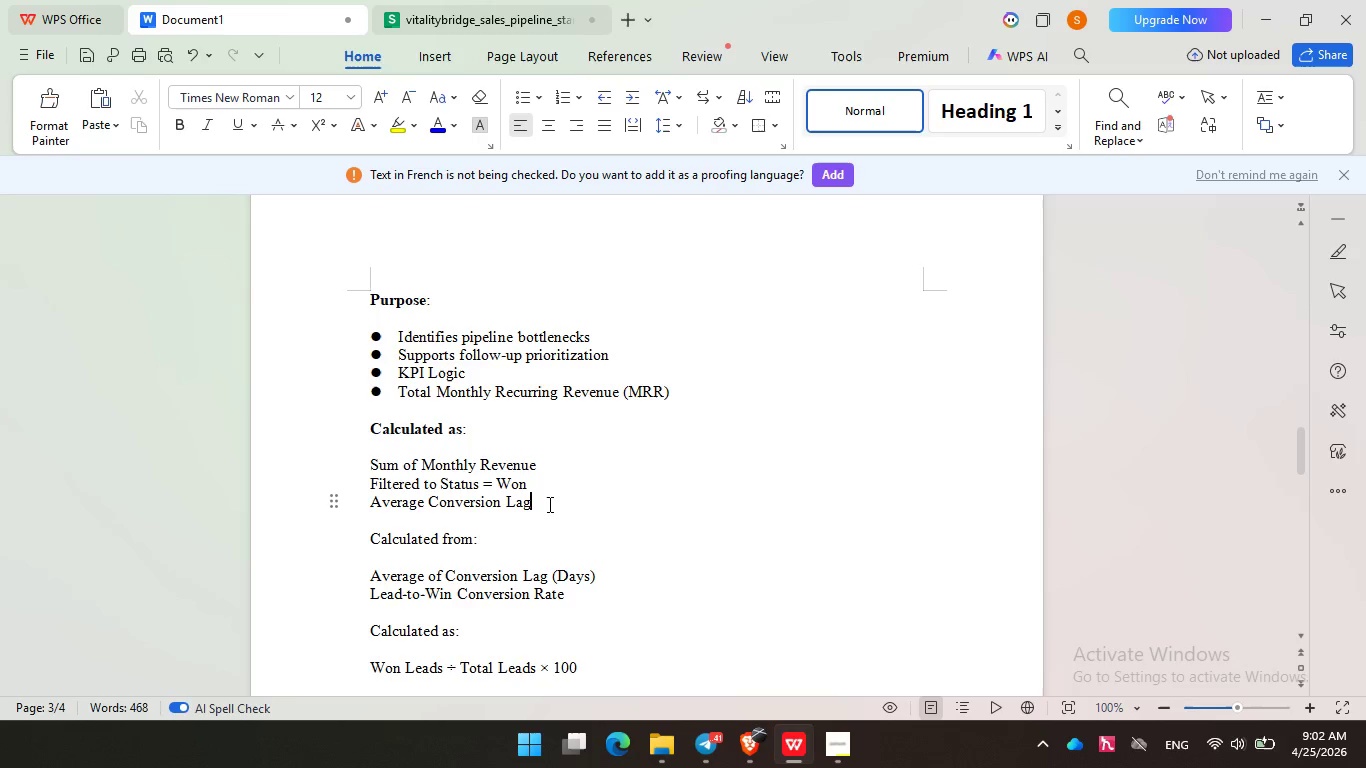 
left_click([548, 504])
 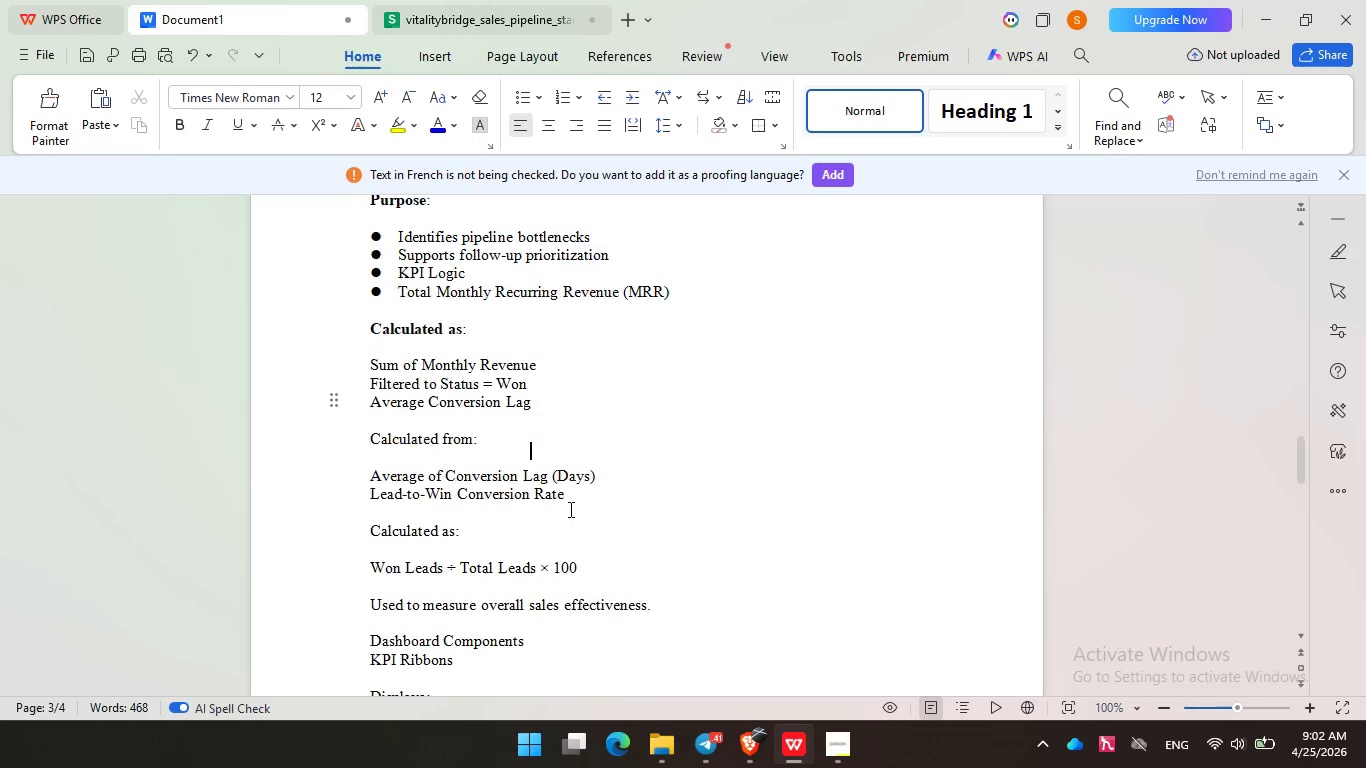 
scroll: coordinate [569, 509], scroll_direction: down, amount: 2.0
 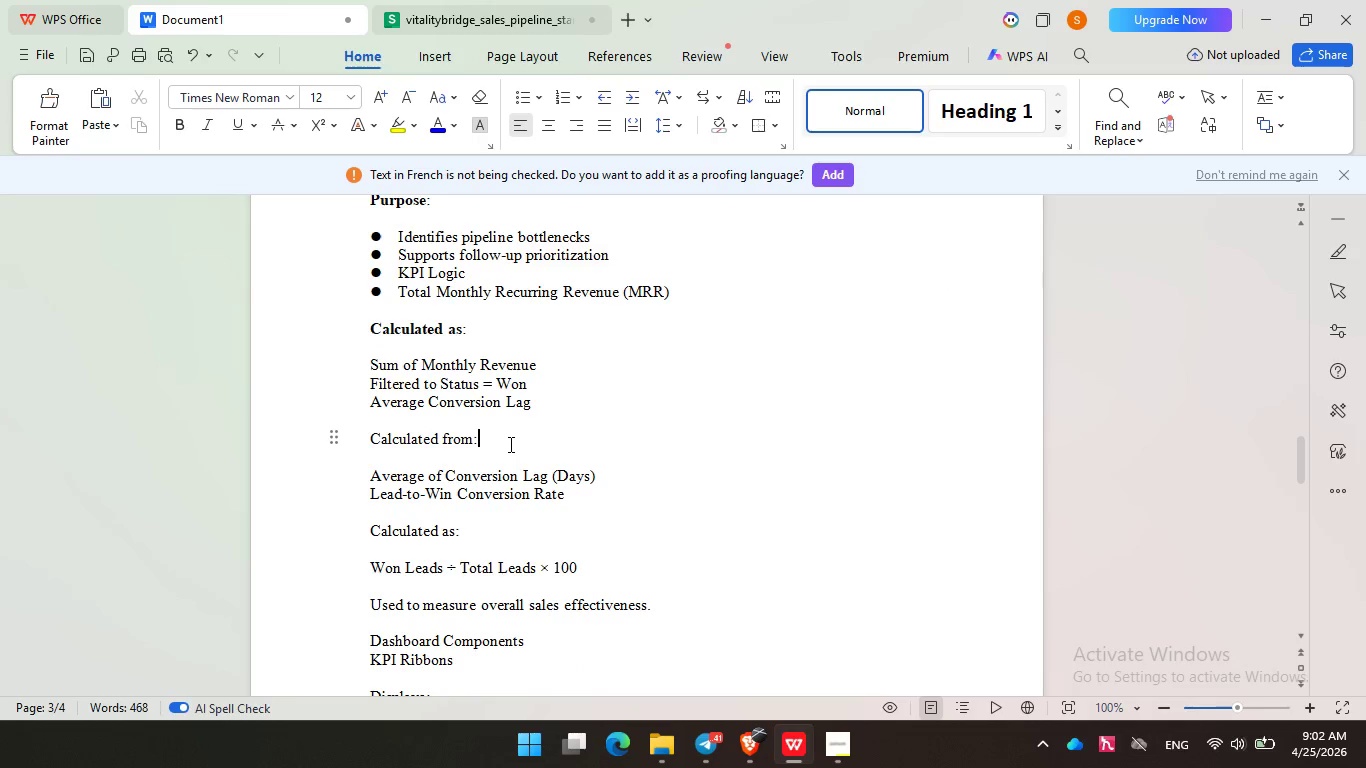 
left_click([509, 444])
 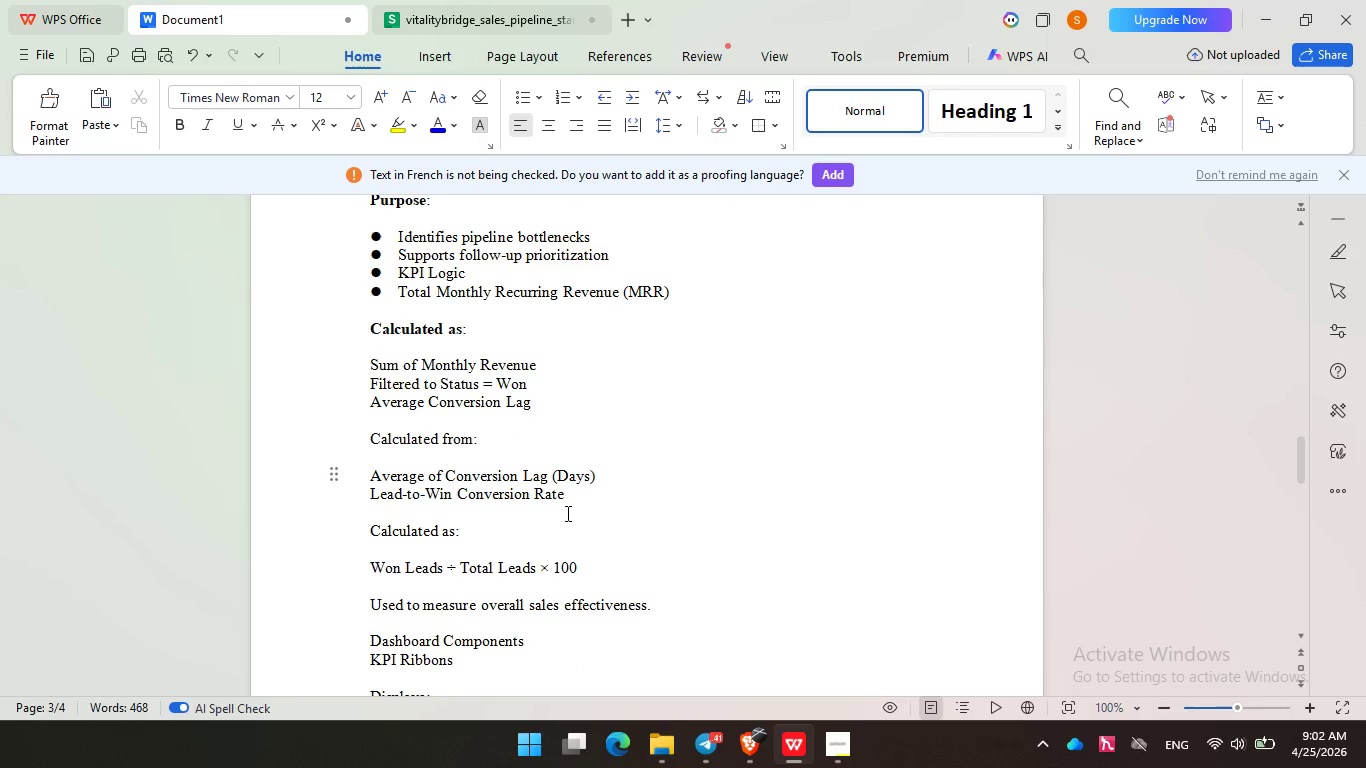 
double_click([566, 513])
 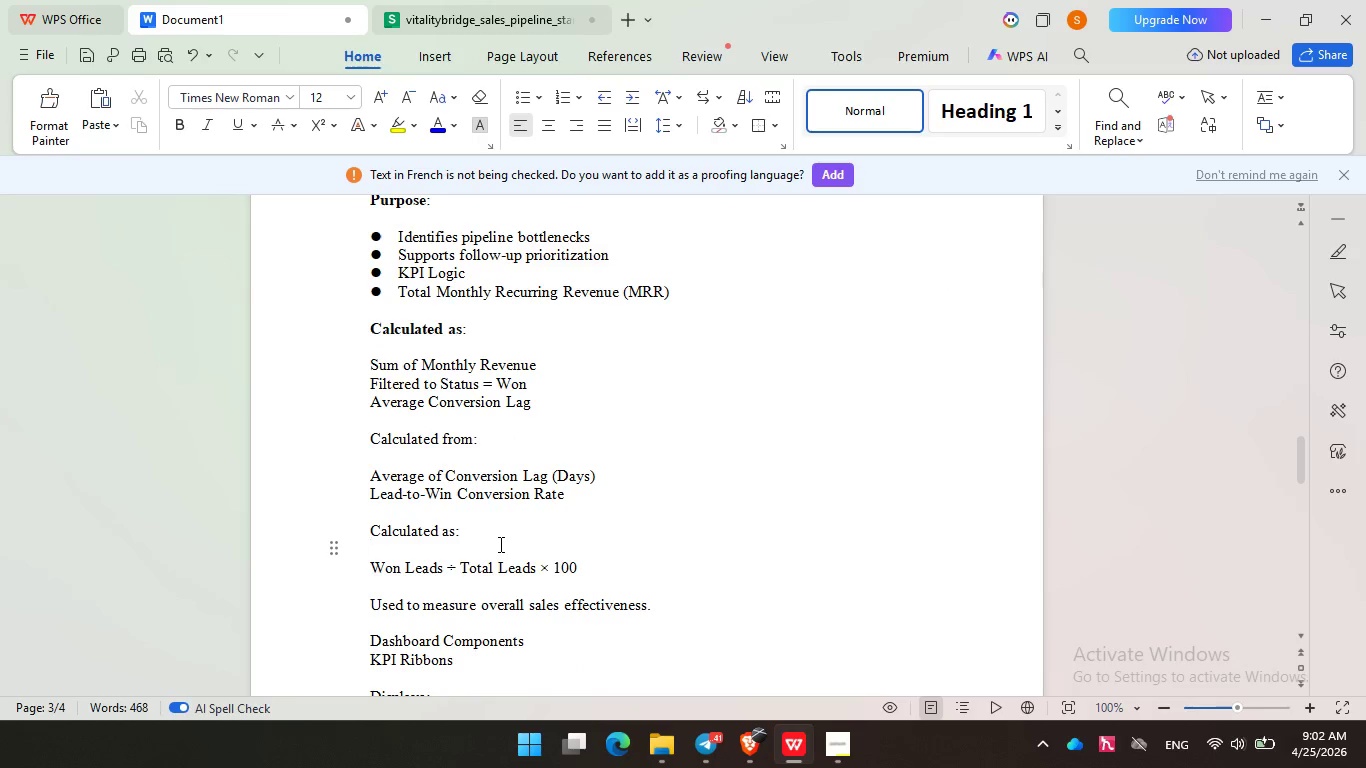 
left_click([499, 544])
 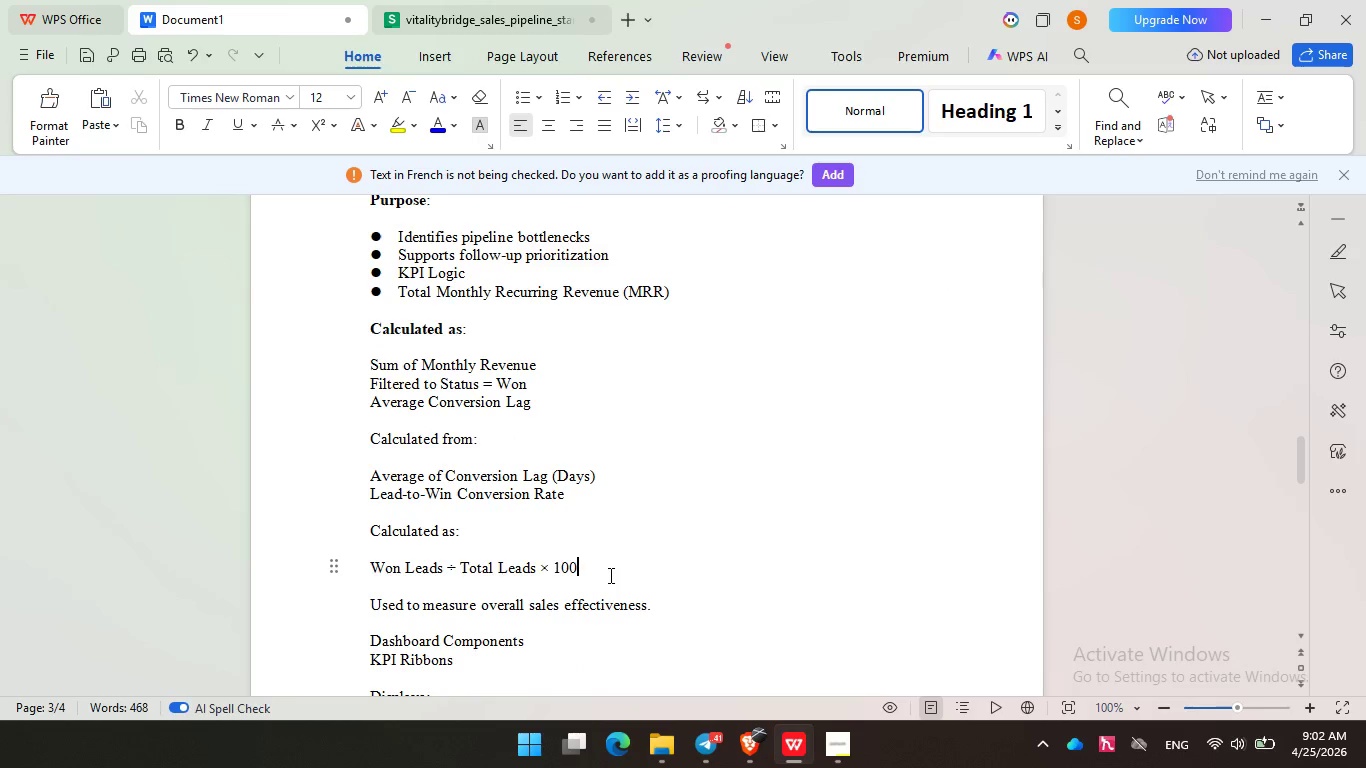 
left_click([609, 575])
 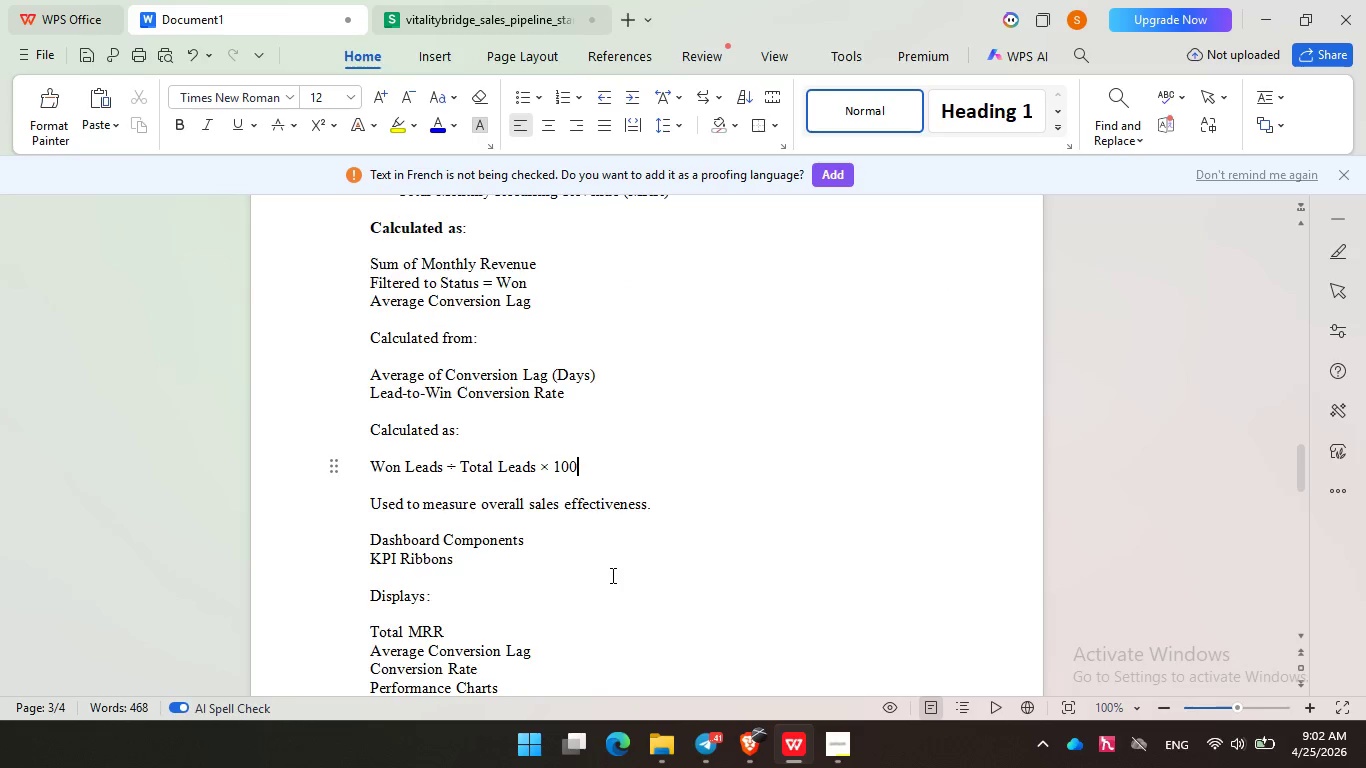 
scroll: coordinate [611, 575], scroll_direction: down, amount: 5.0
 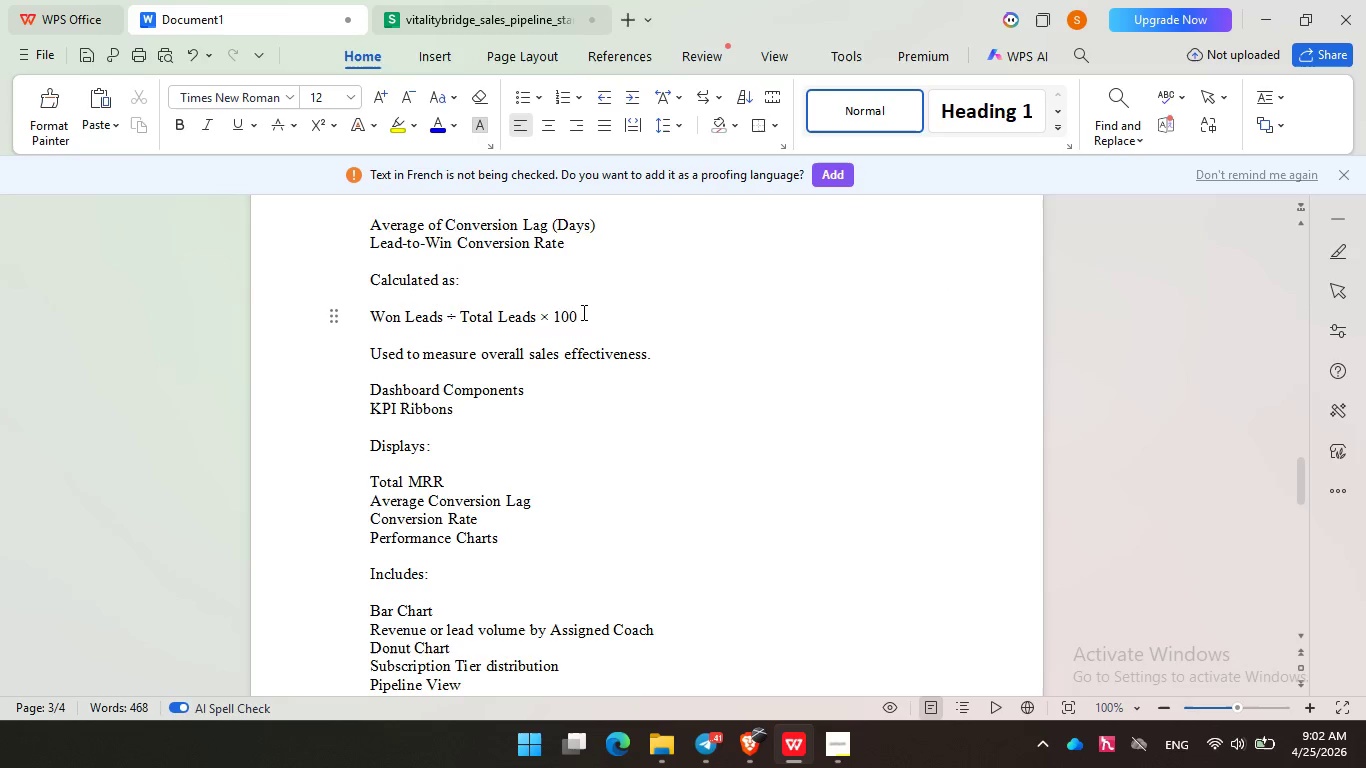 
left_click_drag(start_coordinate=[593, 314], to_coordinate=[345, 319])
 